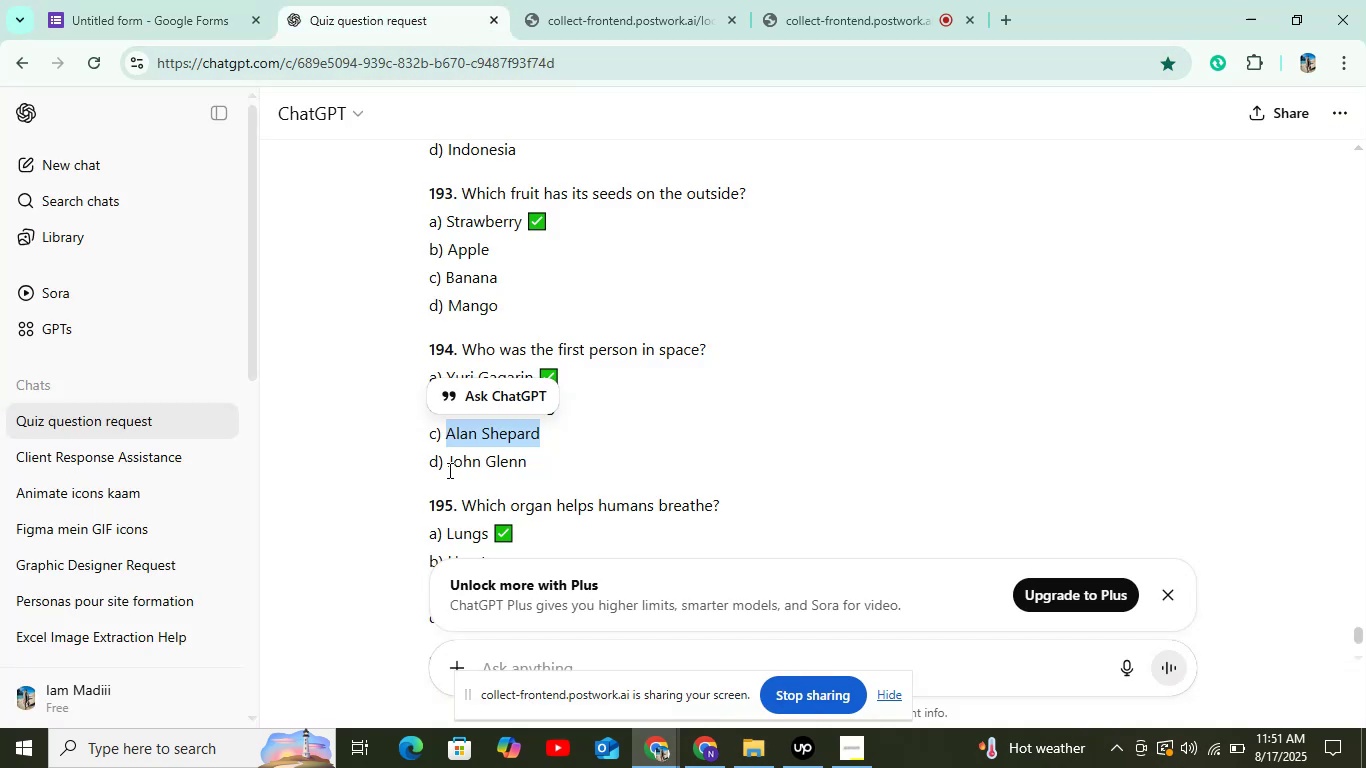 
left_click_drag(start_coordinate=[446, 459], to_coordinate=[568, 462])
 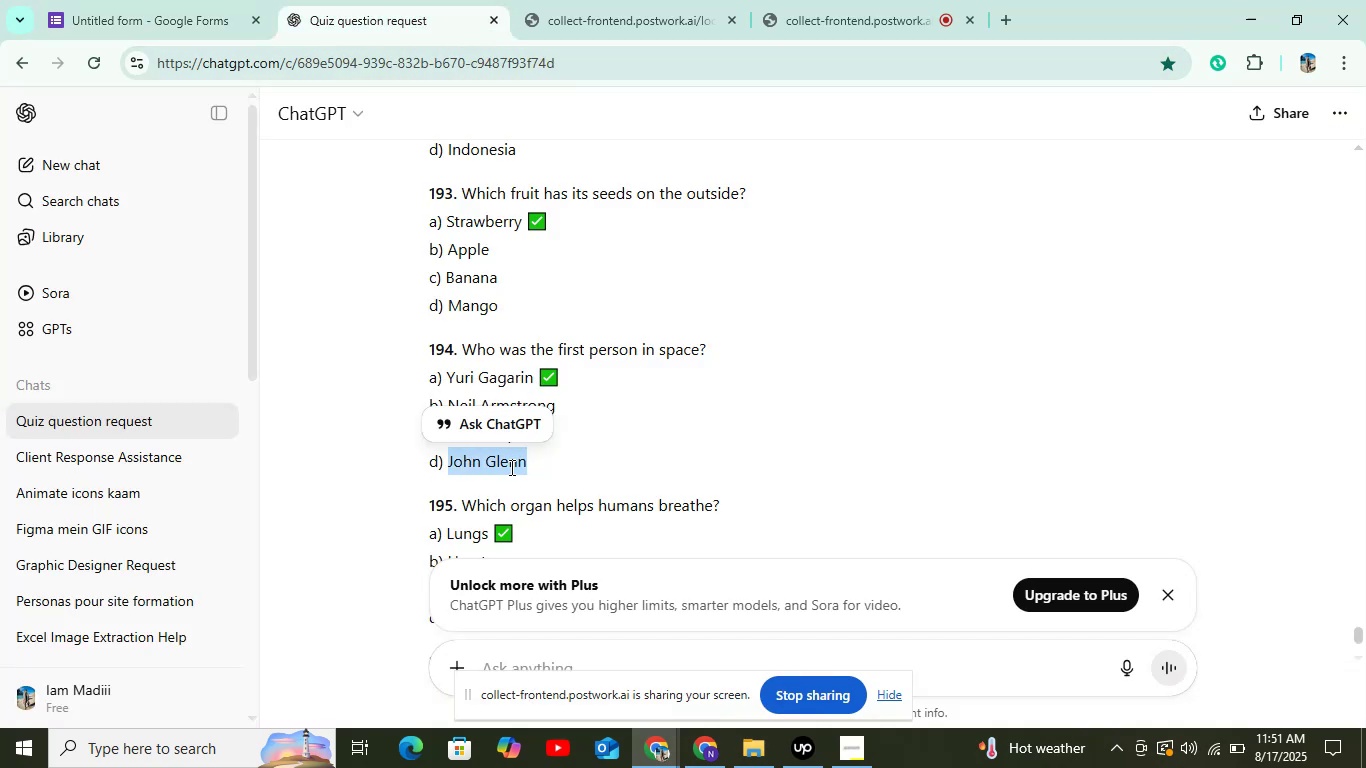 
right_click([510, 467])
 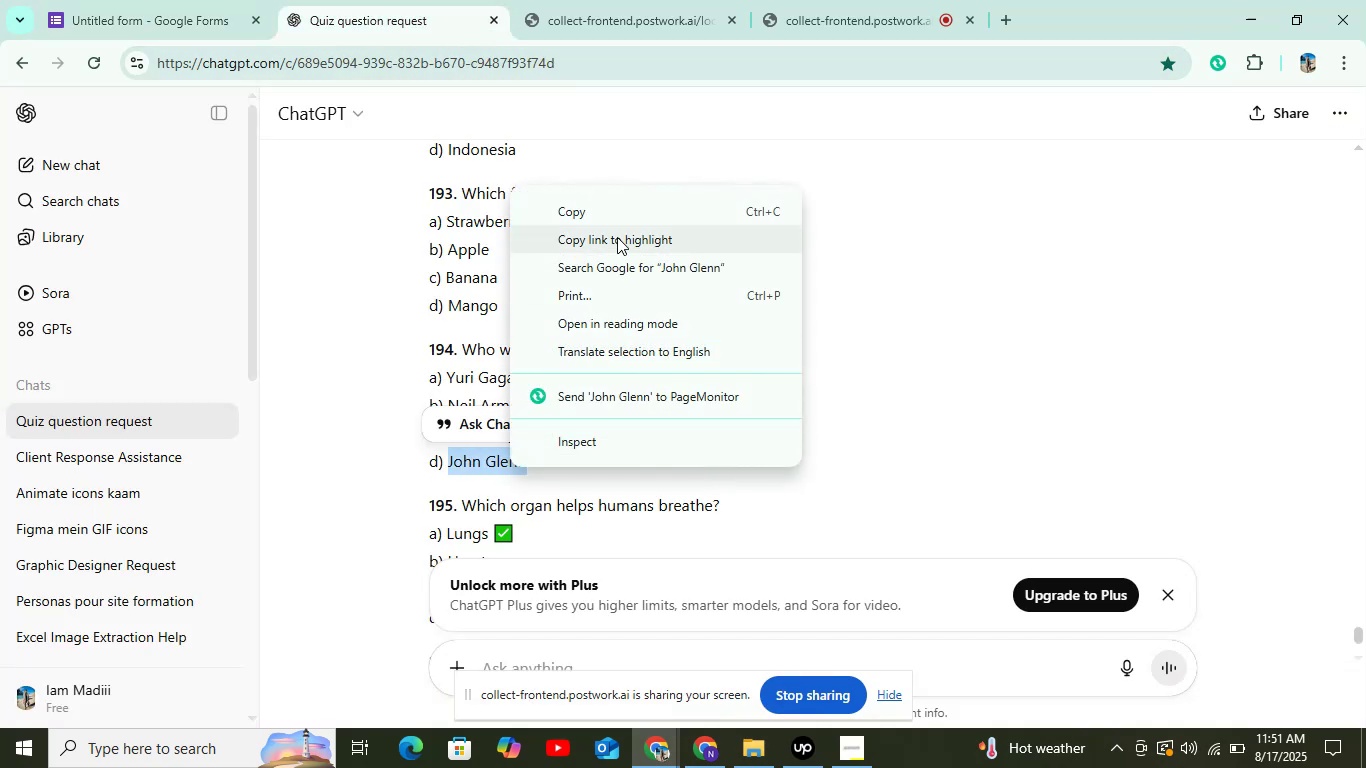 
left_click([607, 216])
 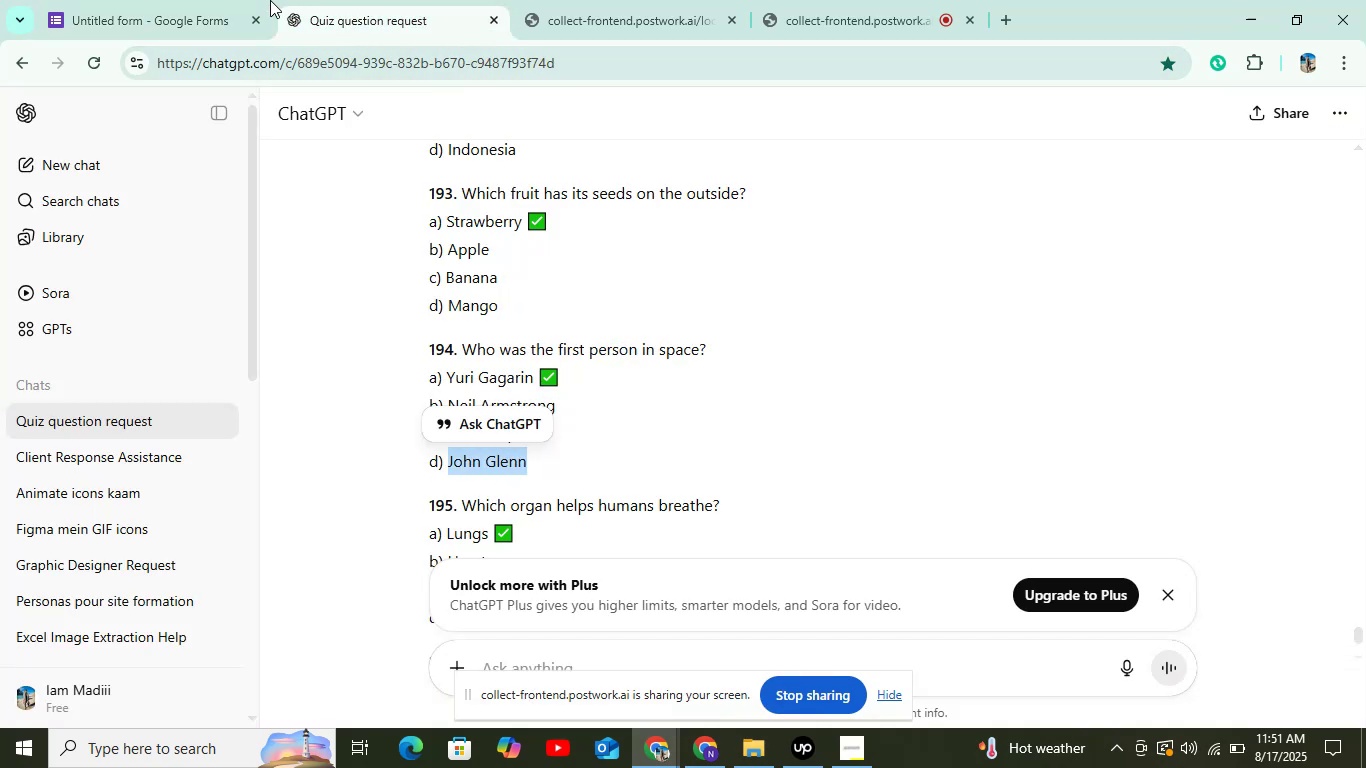 
left_click([192, 18])
 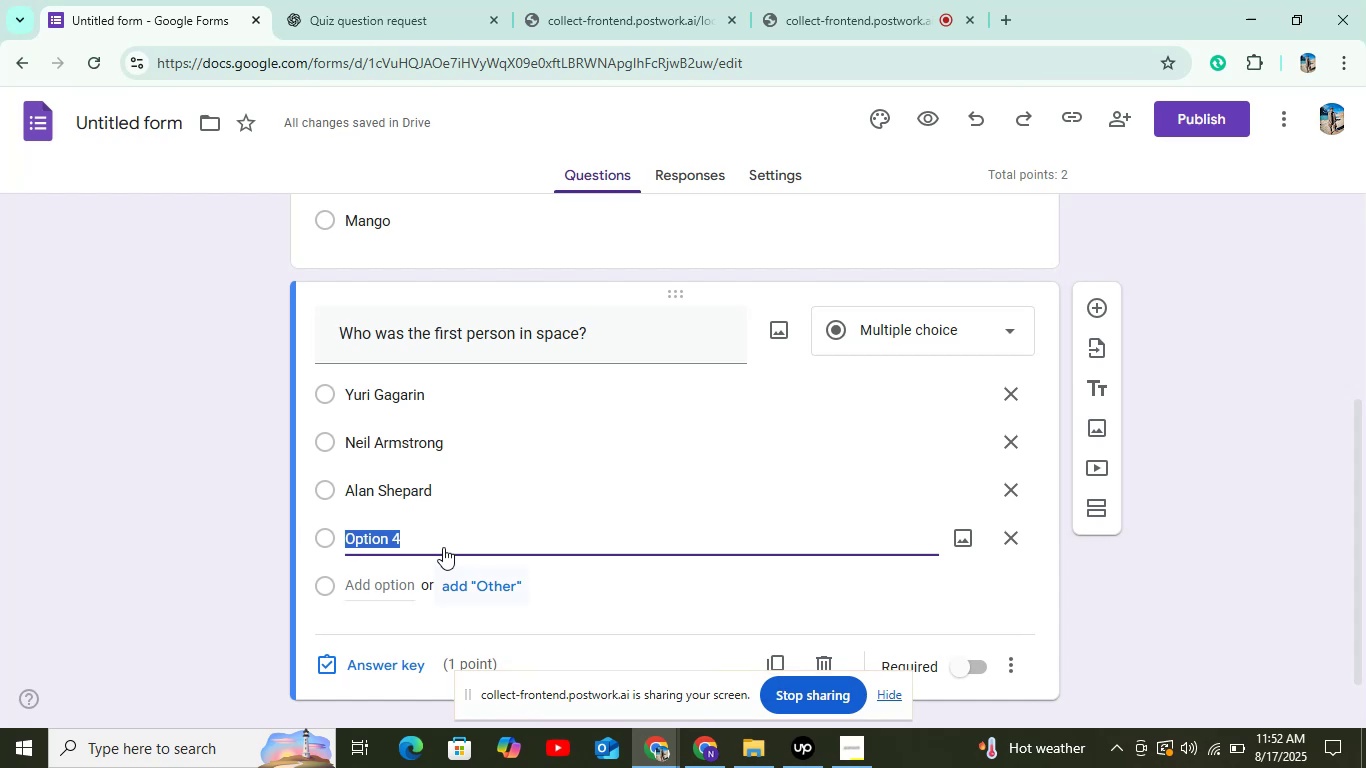 
right_click([443, 547])
 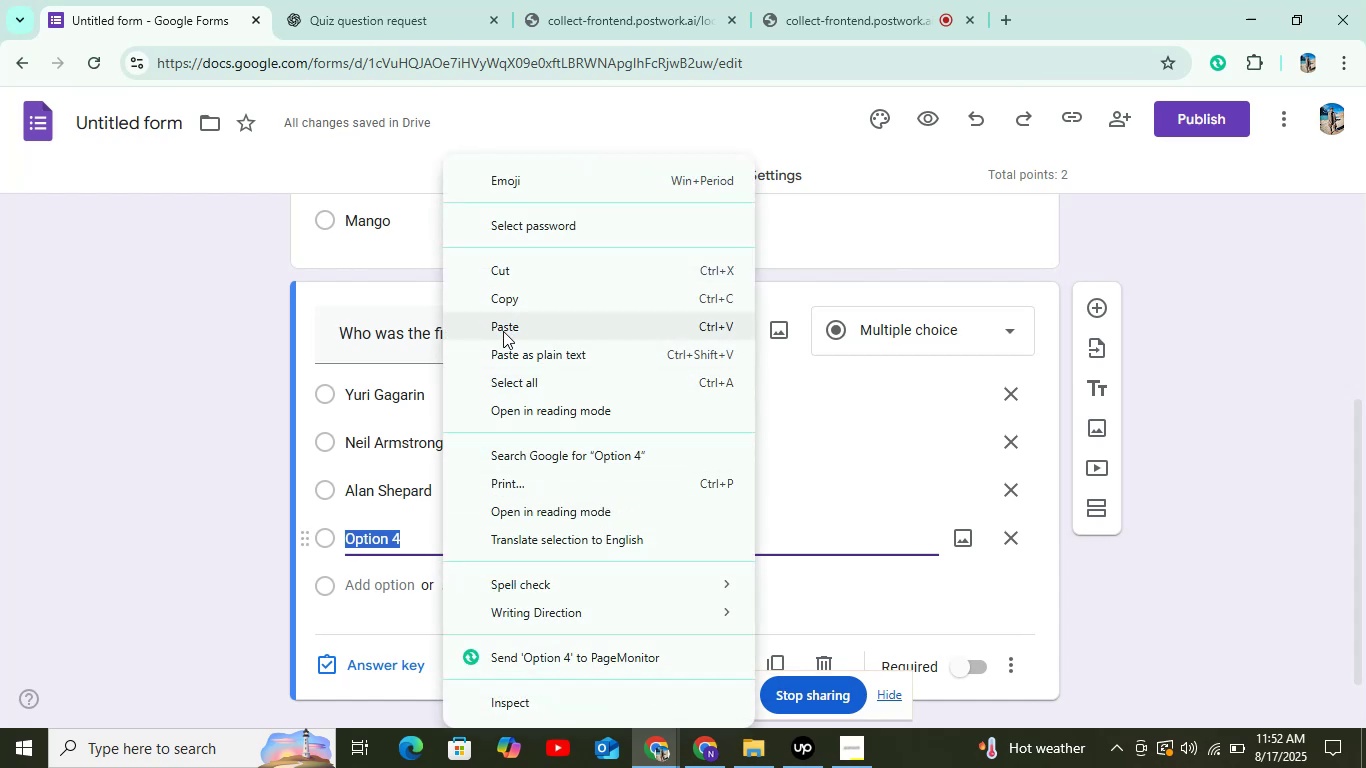 
left_click([503, 331])
 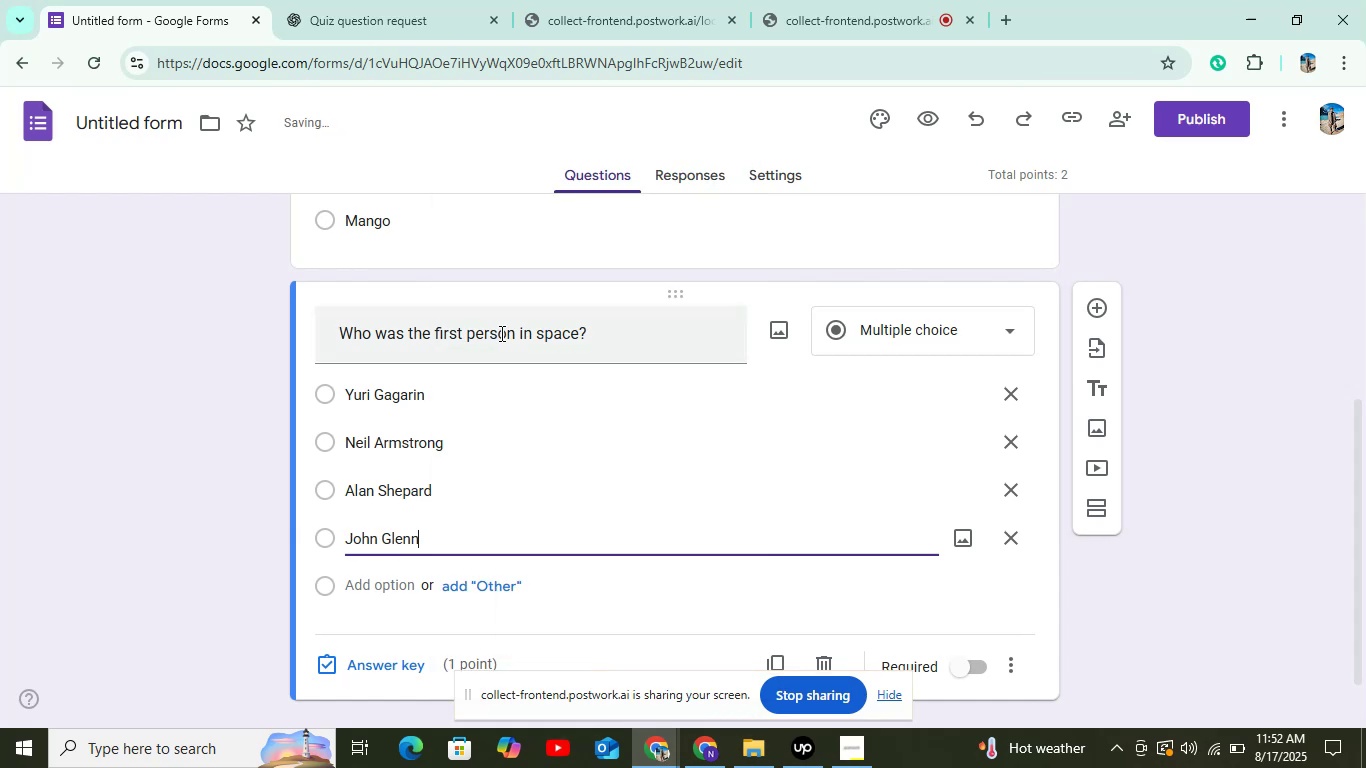 
scroll: coordinate [428, 490], scroll_direction: down, amount: 3.0
 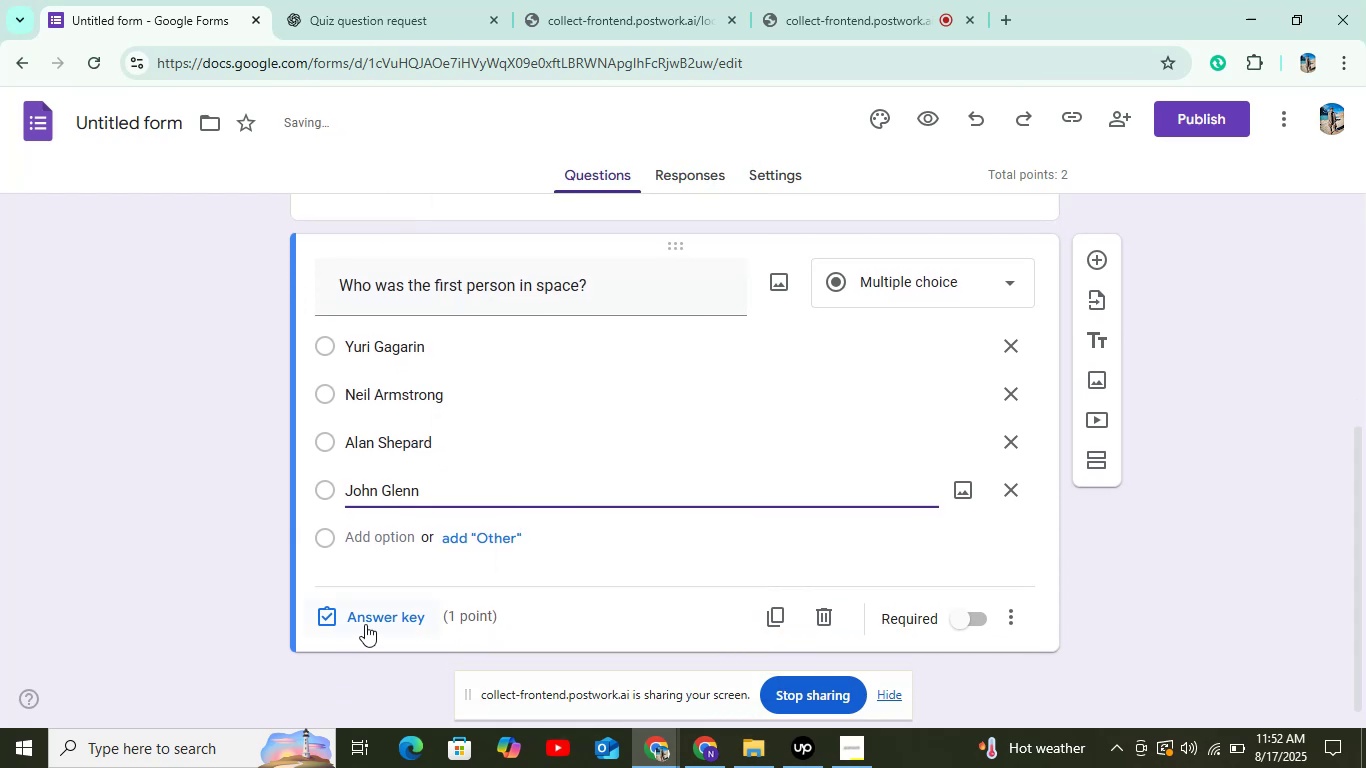 
left_click([369, 622])
 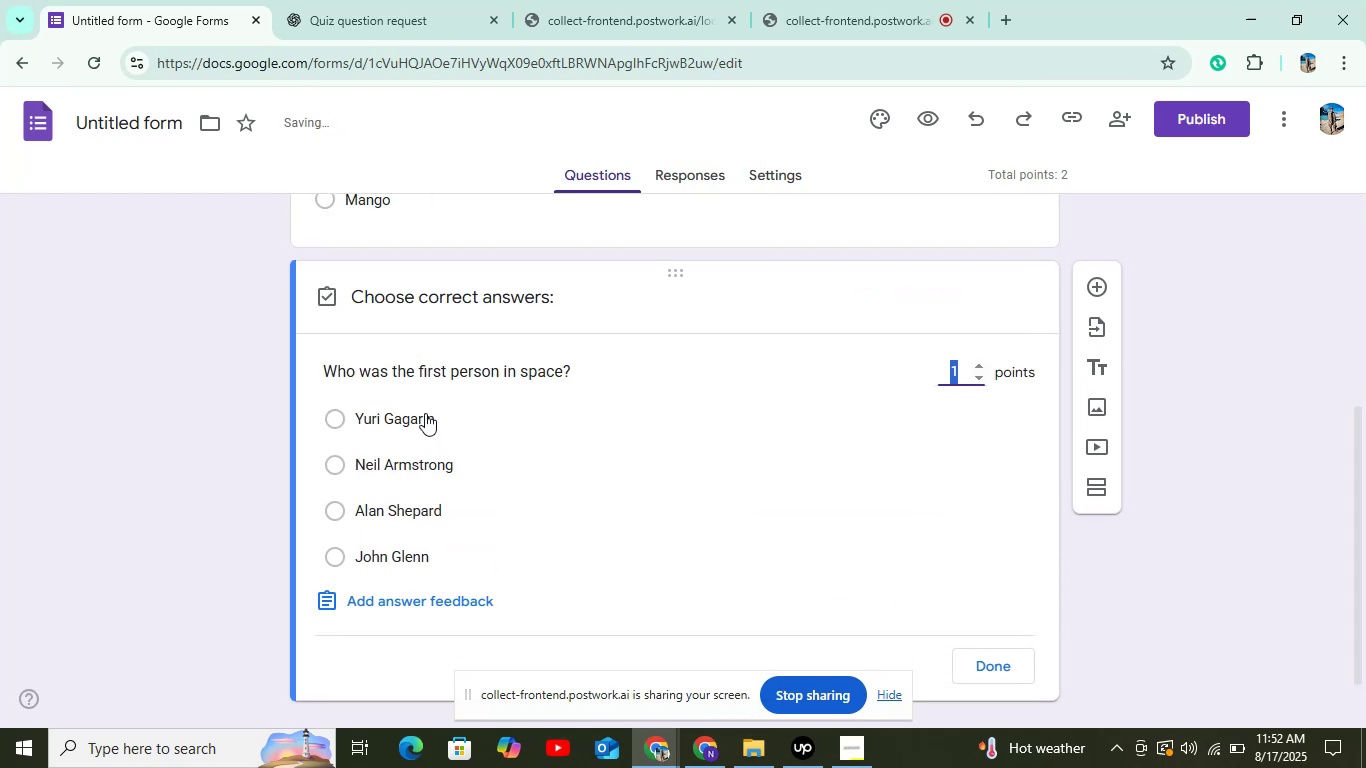 
left_click([425, 413])
 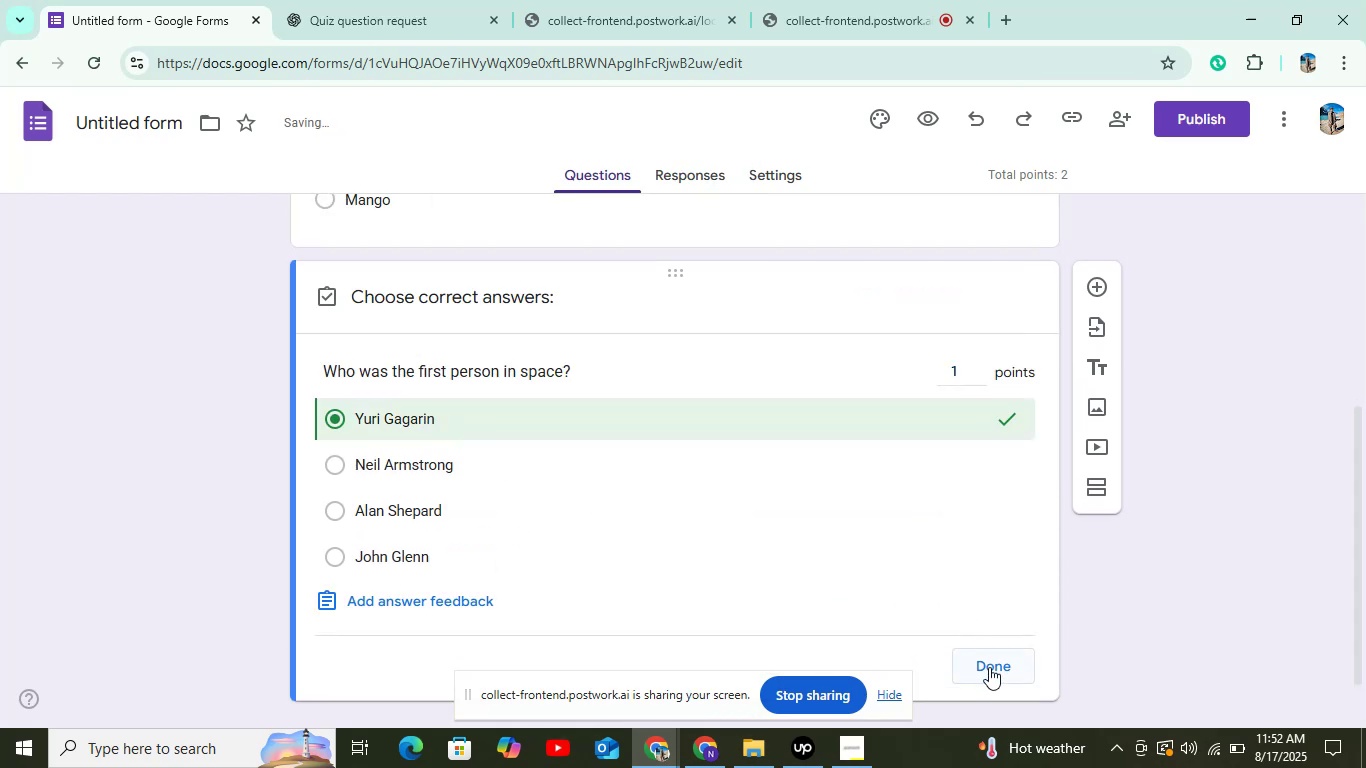 
left_click([989, 672])
 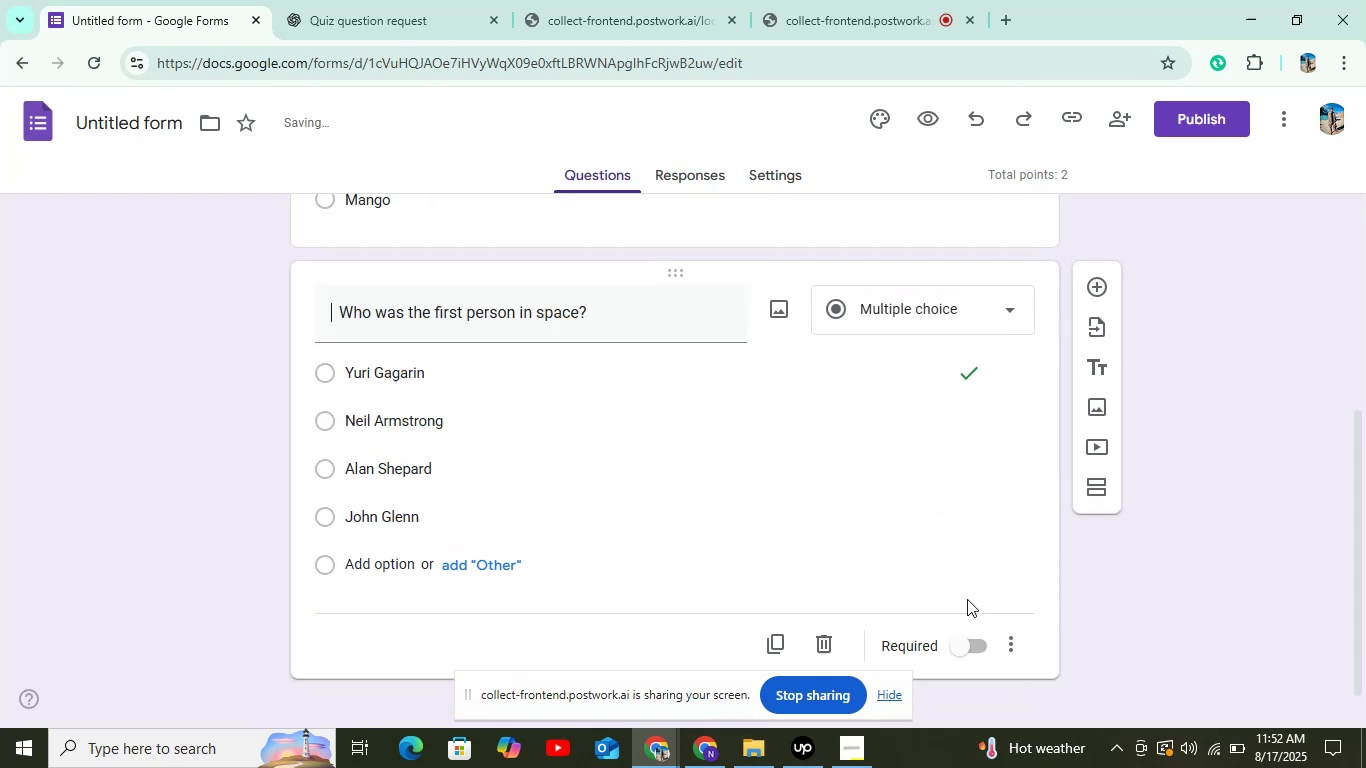 
scroll: coordinate [956, 577], scroll_direction: down, amount: 5.0
 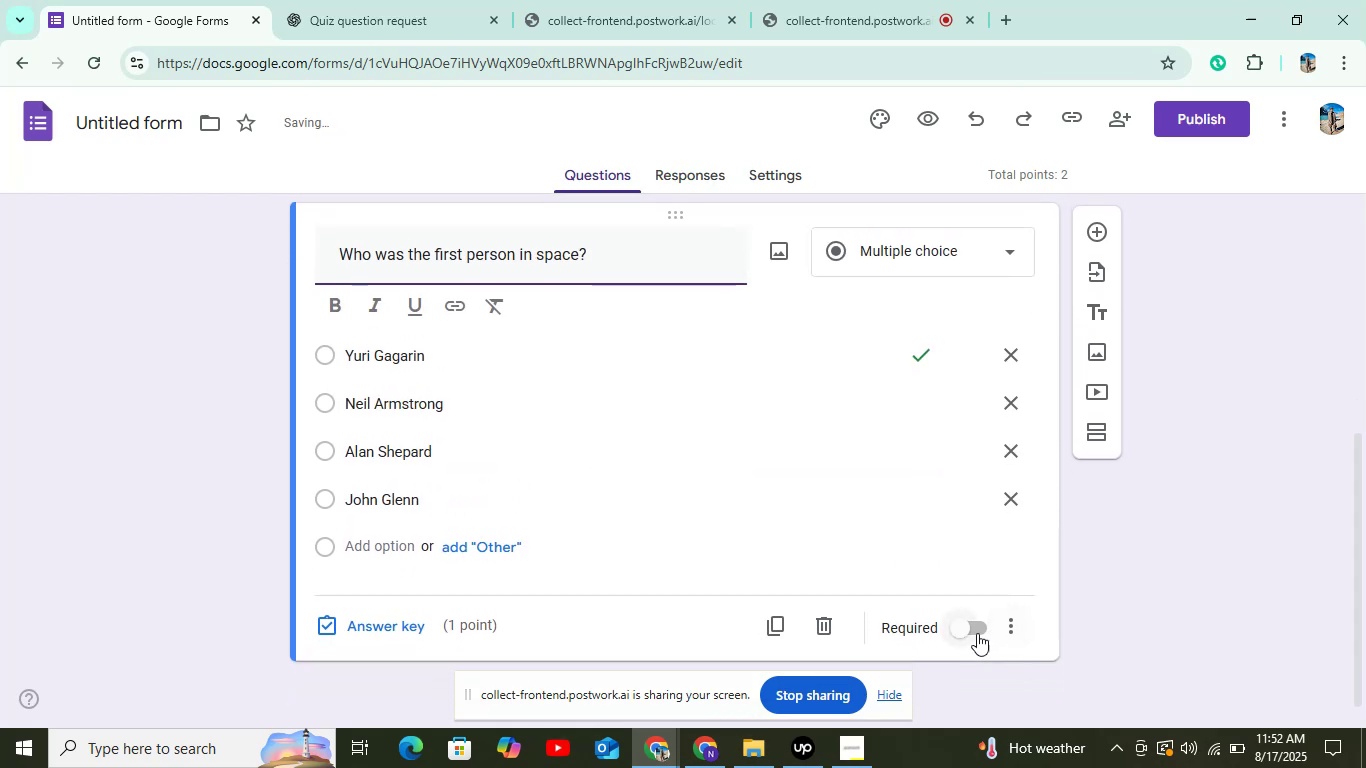 
left_click([977, 633])
 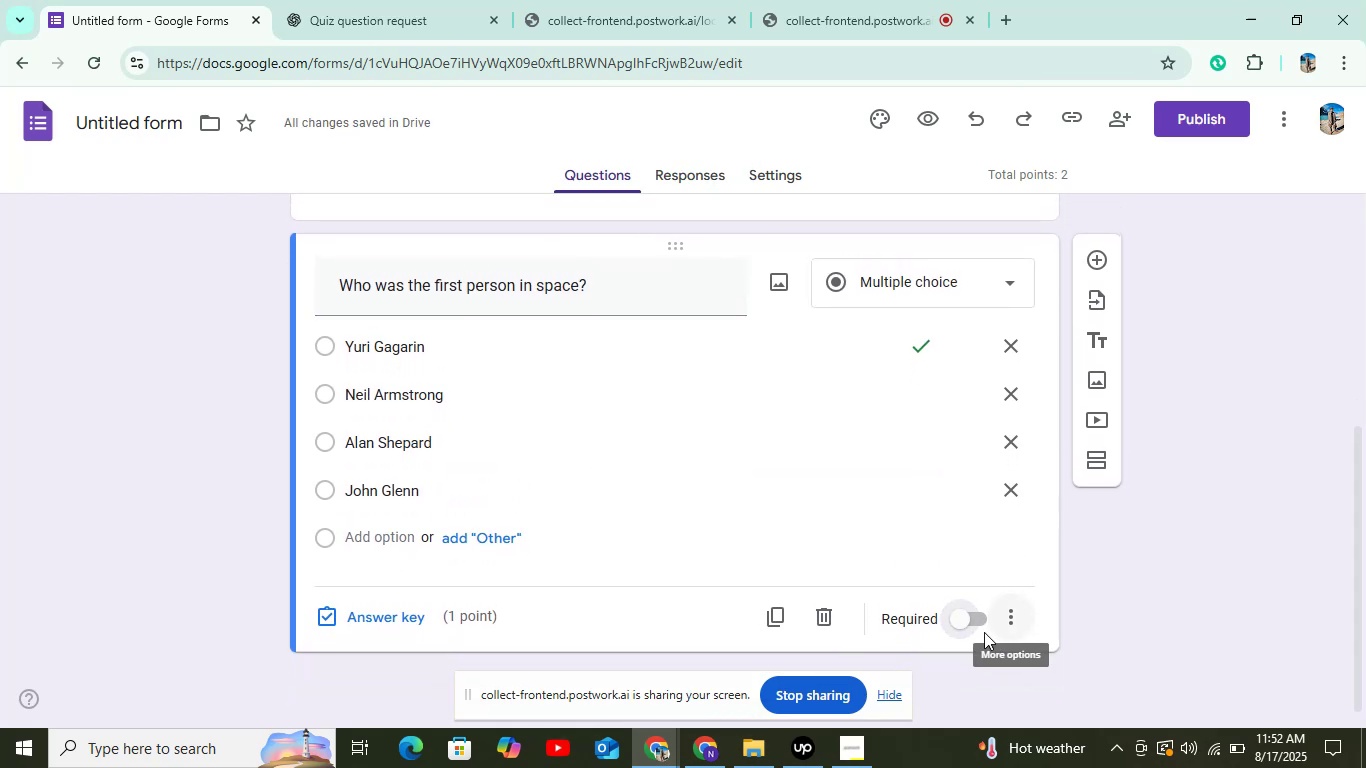 
left_click([984, 632])
 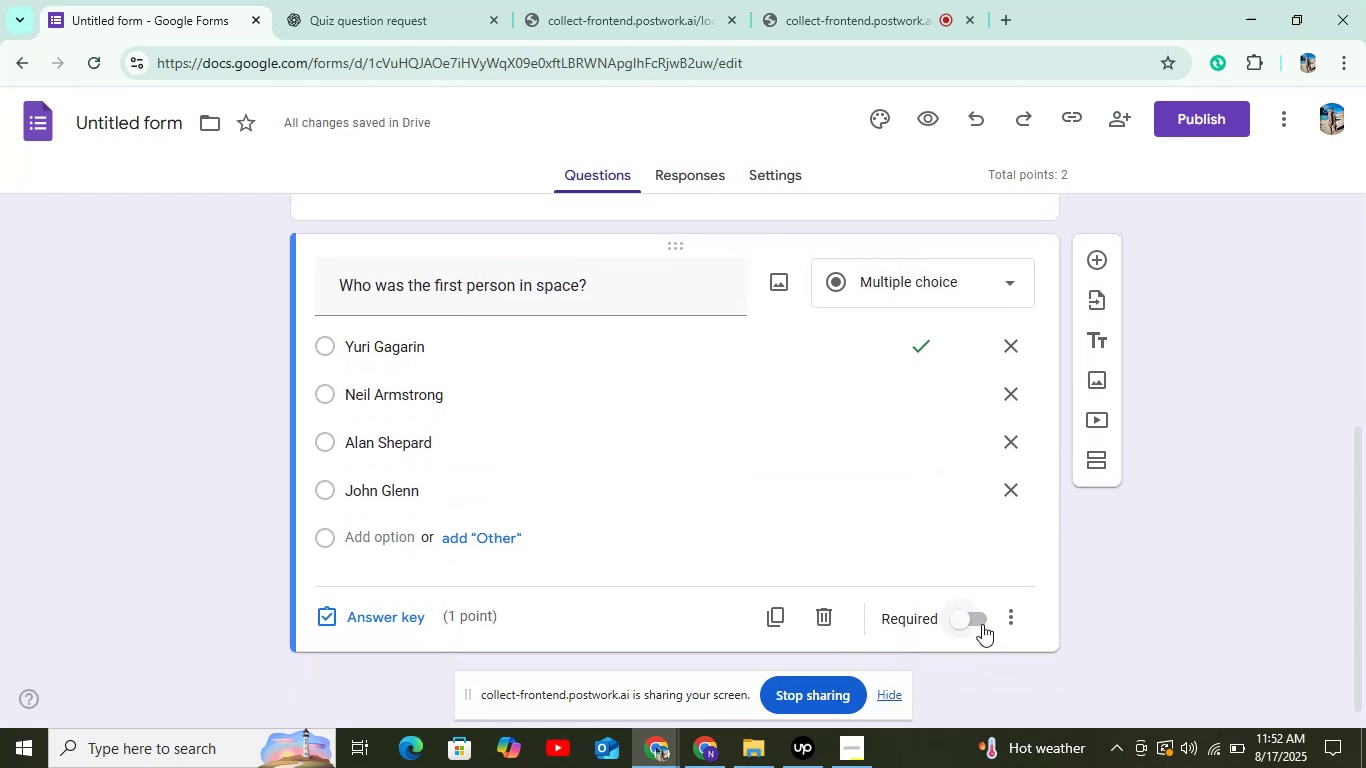 
left_click([982, 622])
 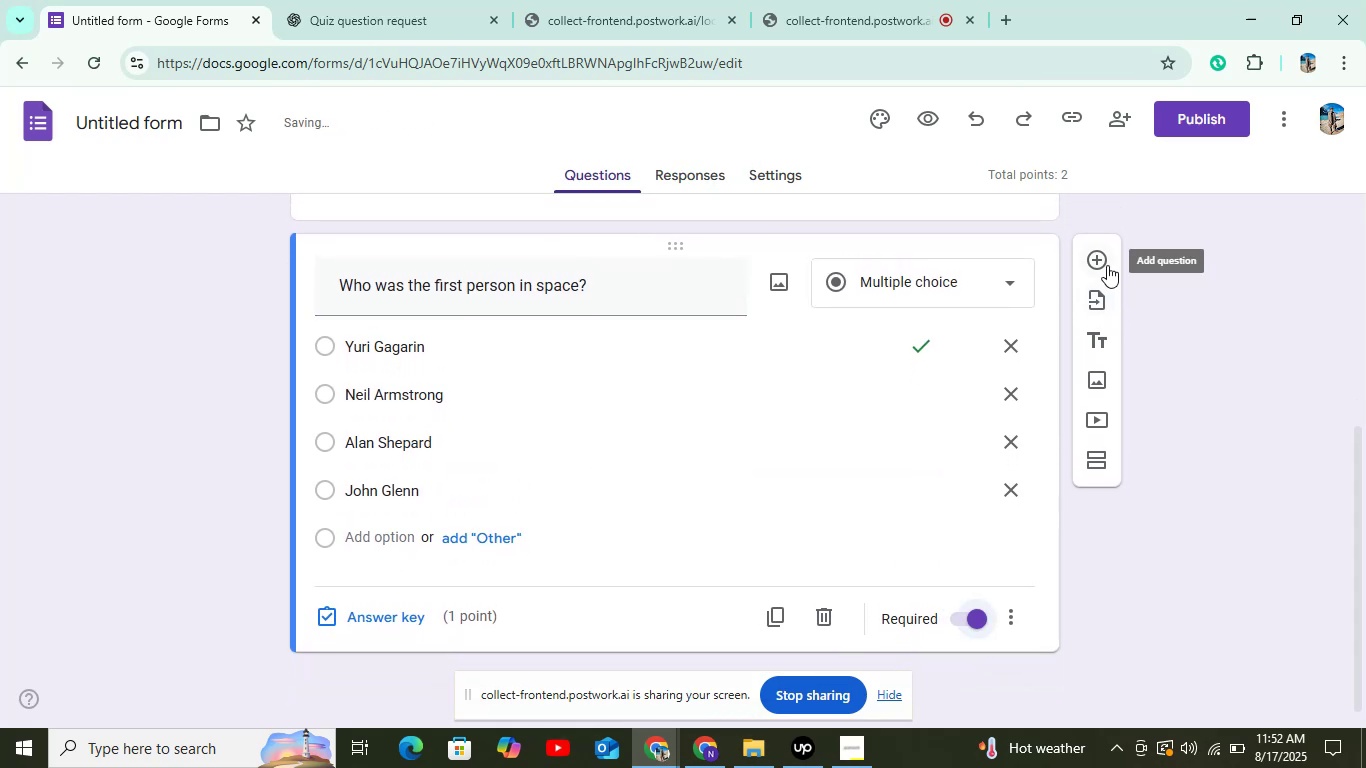 
left_click([1101, 260])
 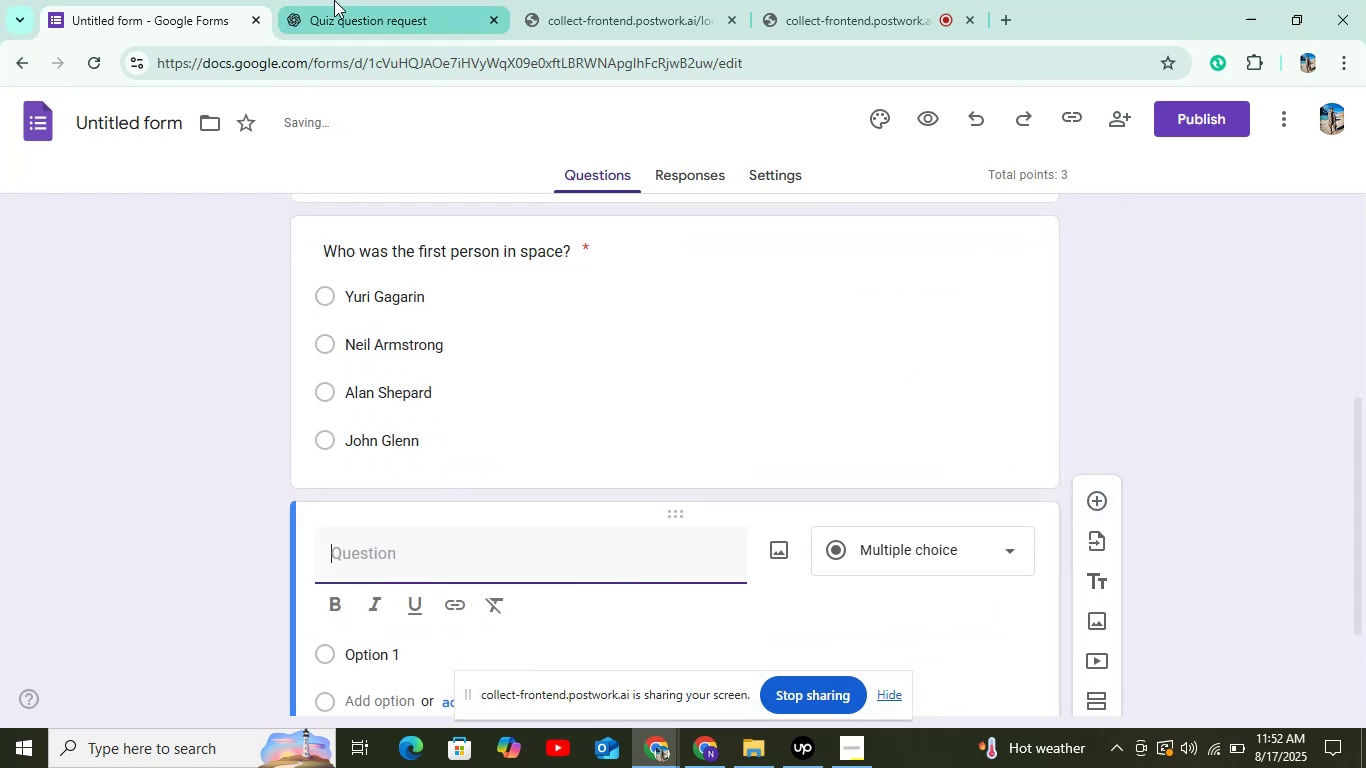 
scroll: coordinate [582, 176], scroll_direction: down, amount: 5.0
 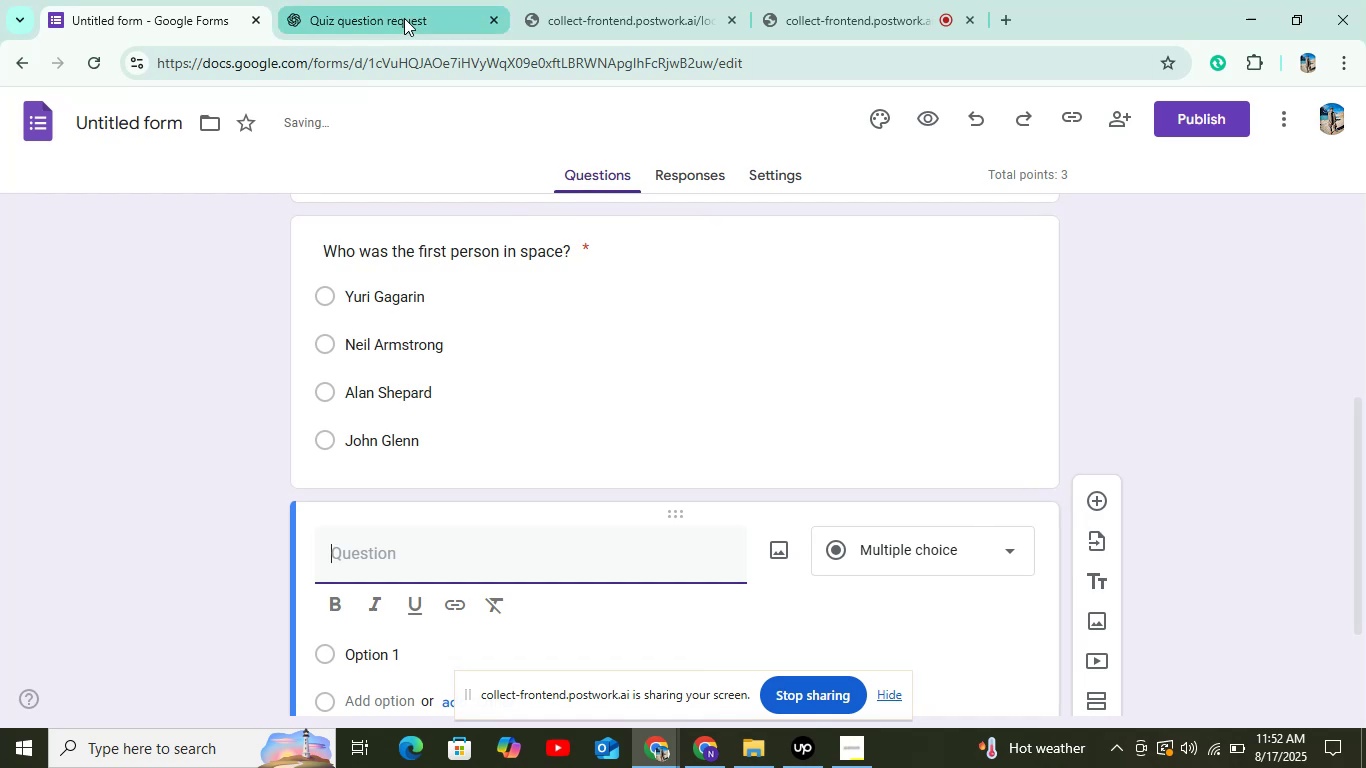 
left_click([402, 17])
 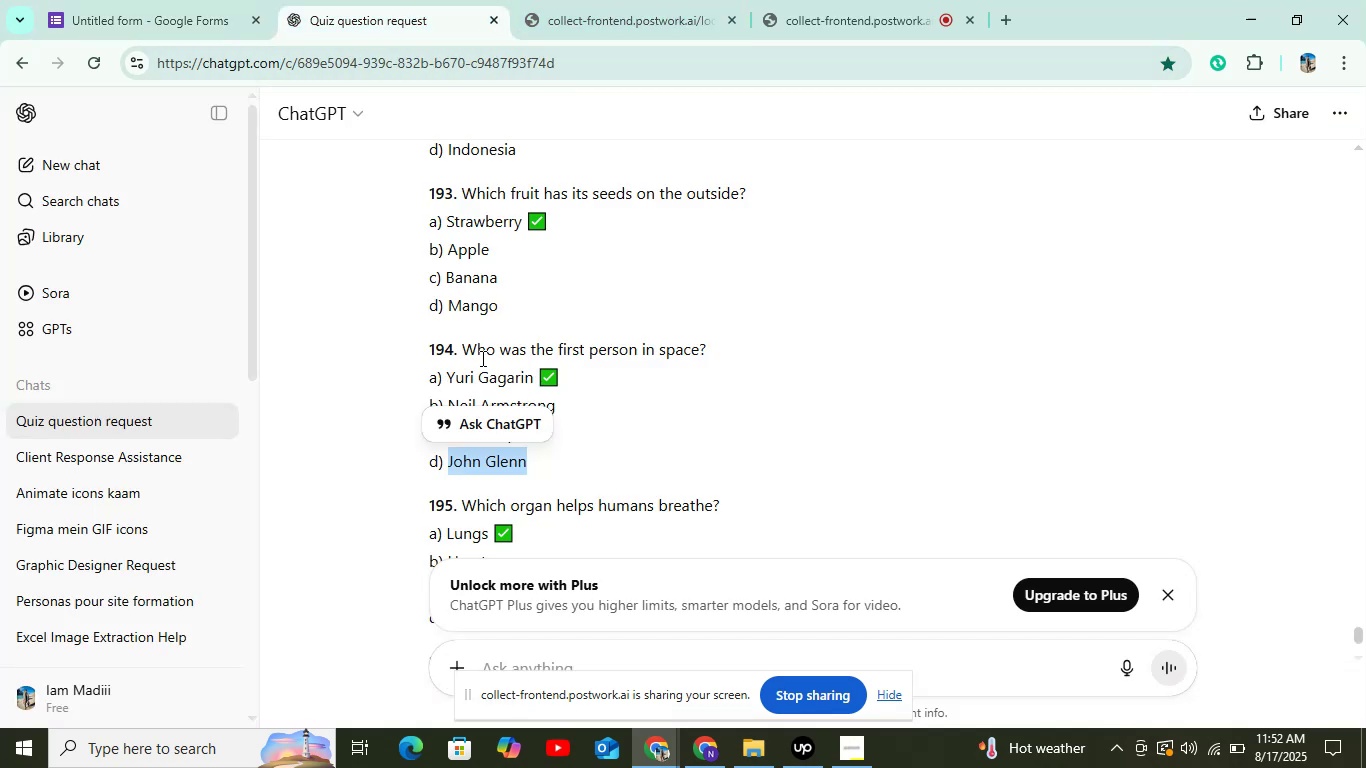 
scroll: coordinate [516, 372], scroll_direction: down, amount: 2.0
 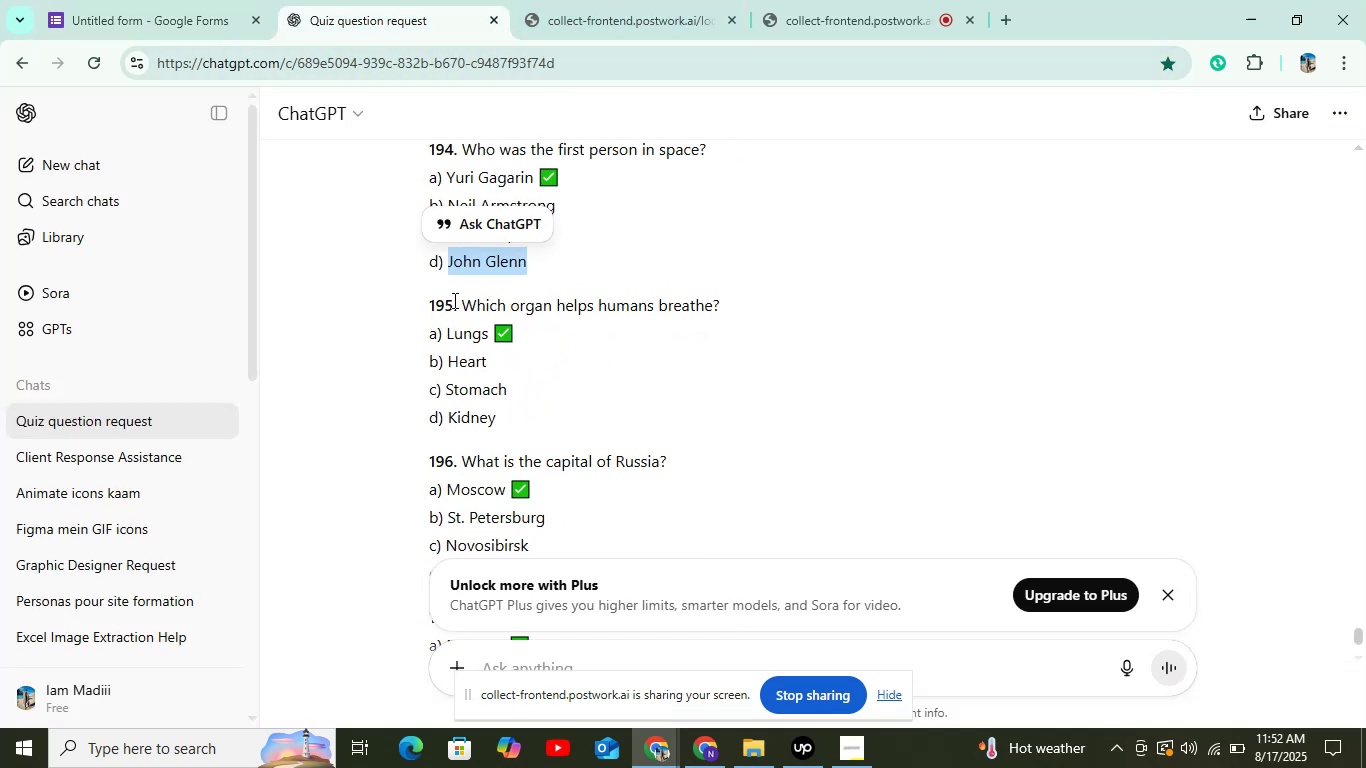 
left_click_drag(start_coordinate=[462, 308], to_coordinate=[748, 293])
 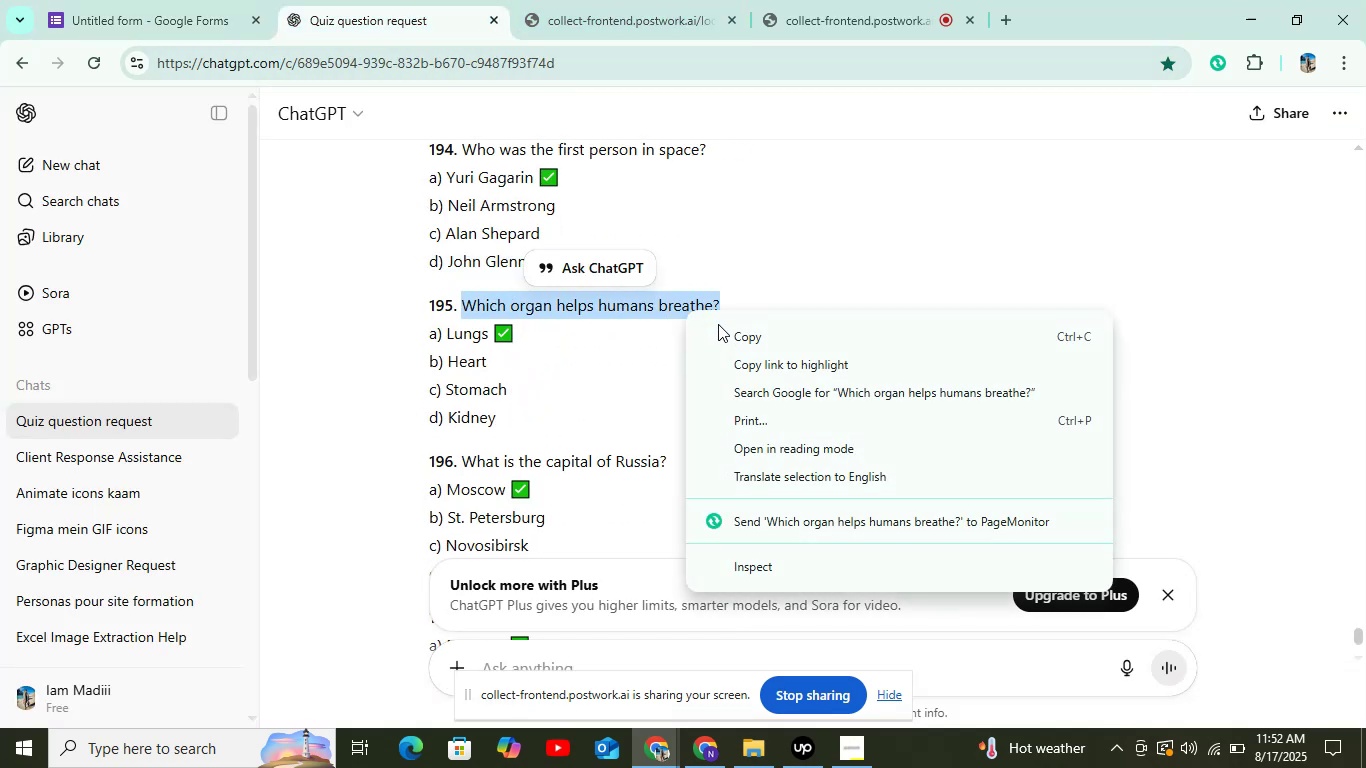 
left_click([718, 341])
 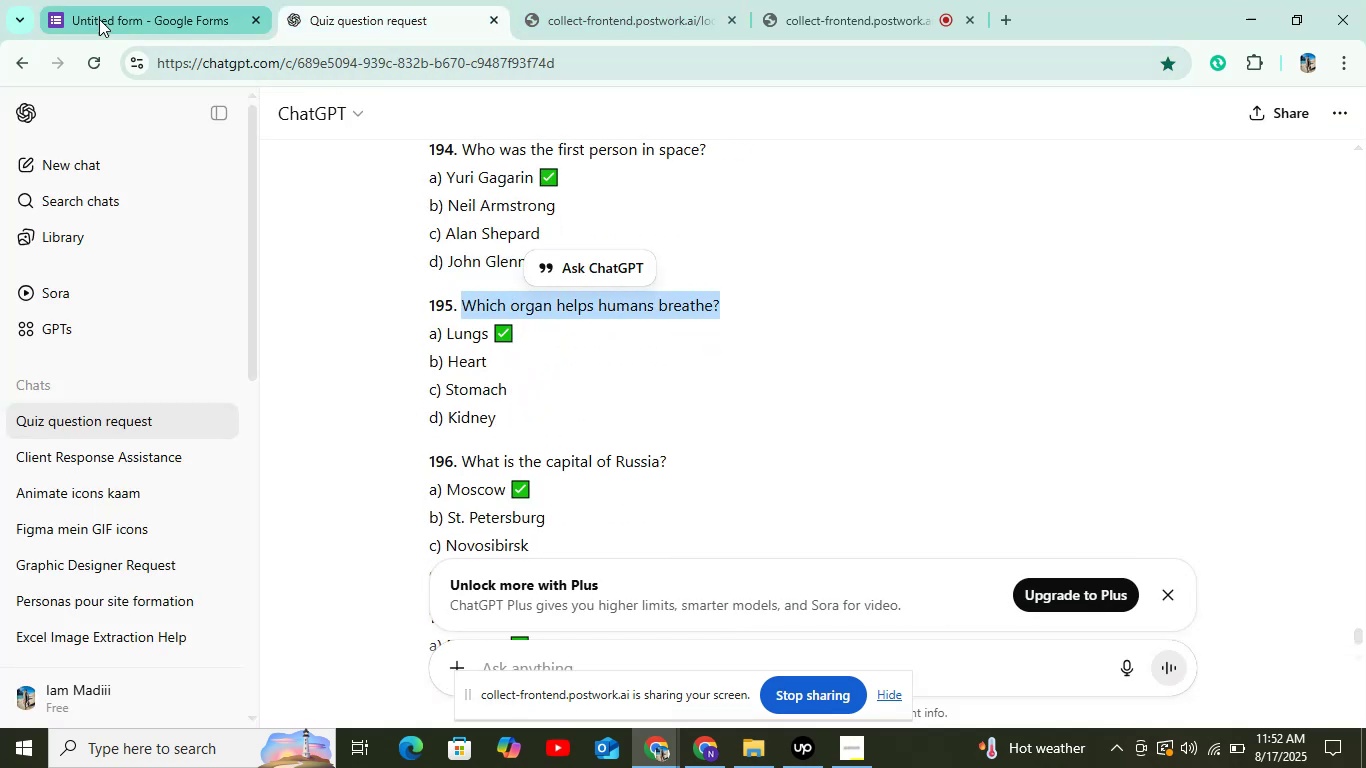 
left_click([99, 2])
 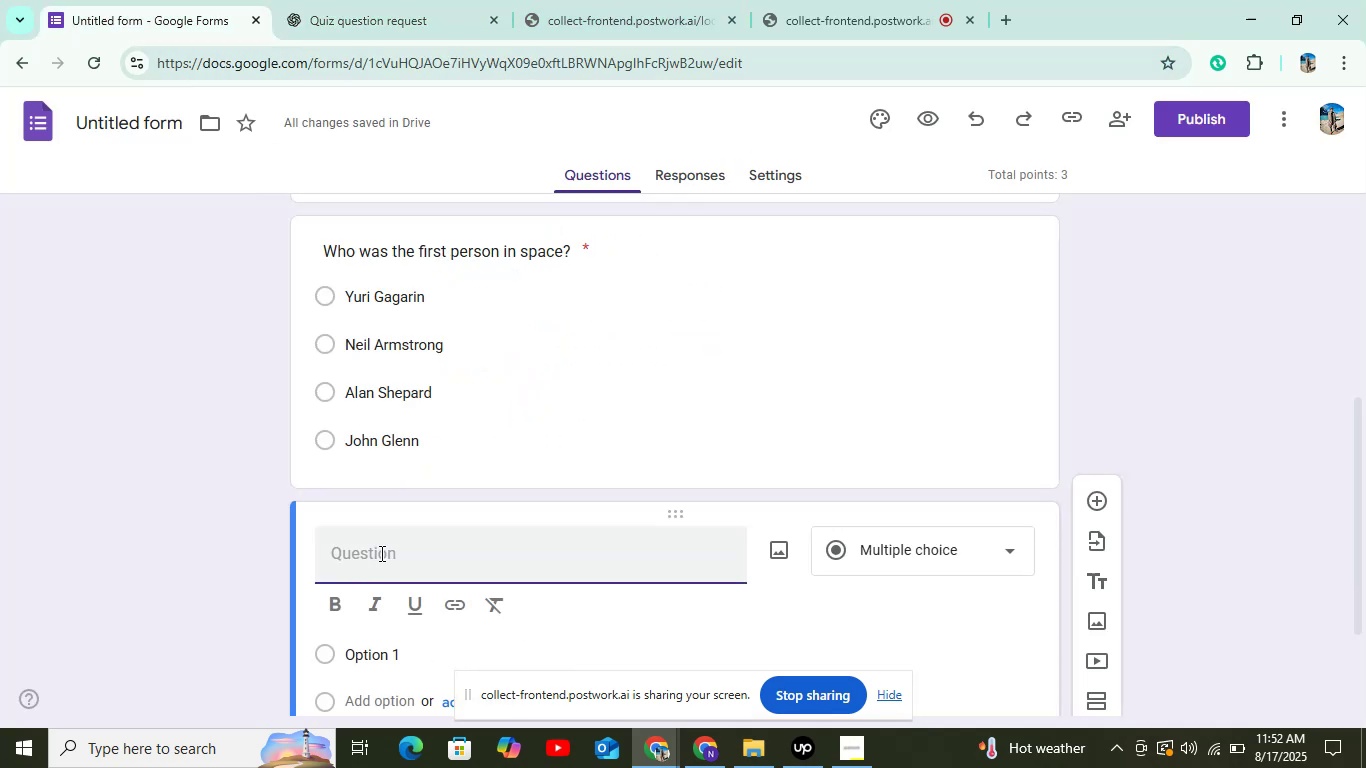 
right_click([379, 556])
 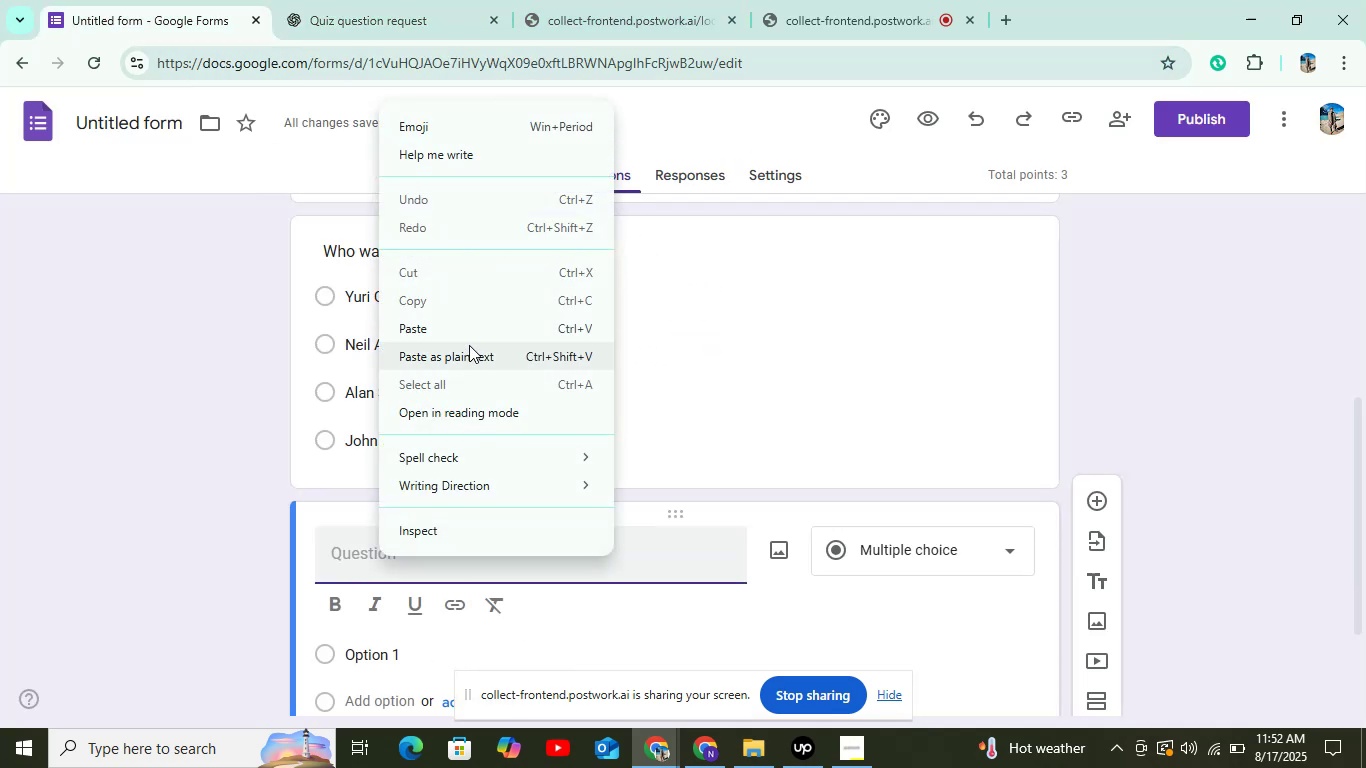 
left_click([467, 337])
 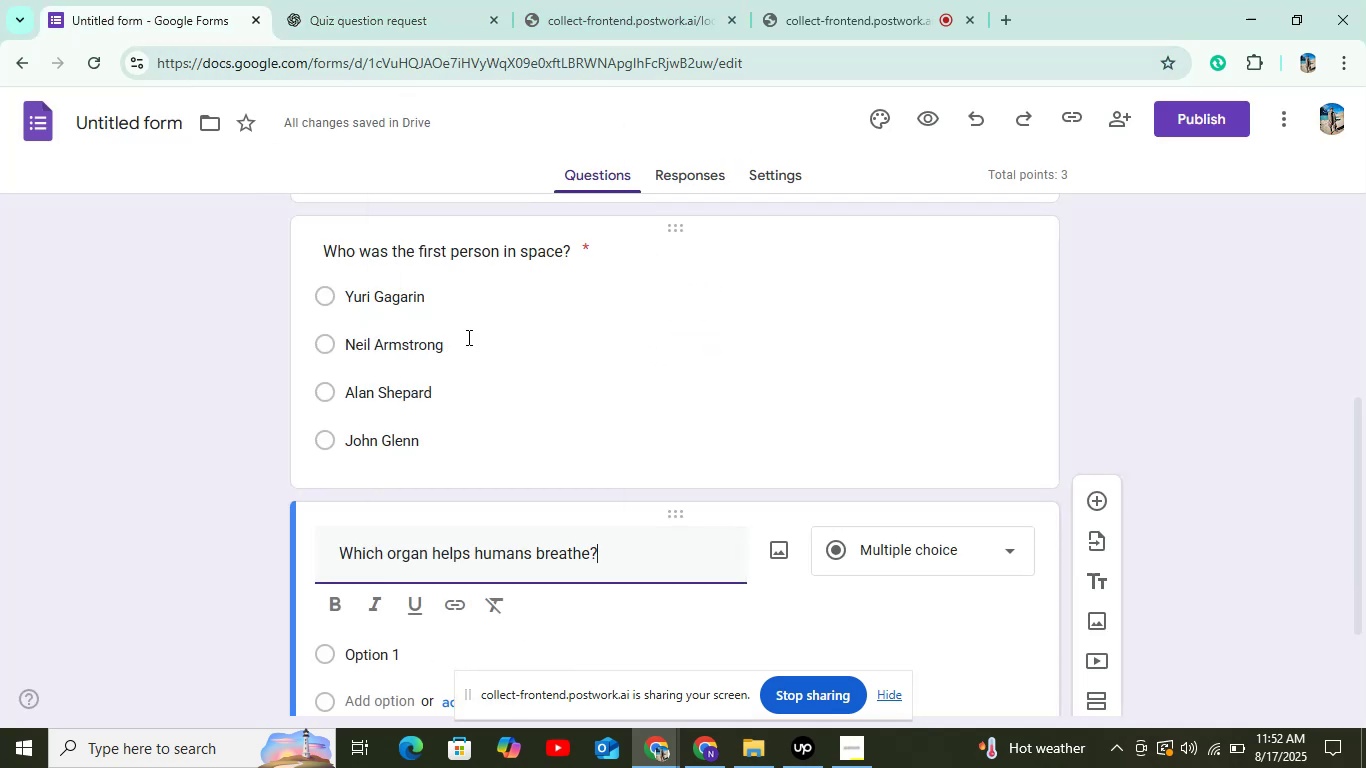 
scroll: coordinate [460, 437], scroll_direction: down, amount: 4.0
 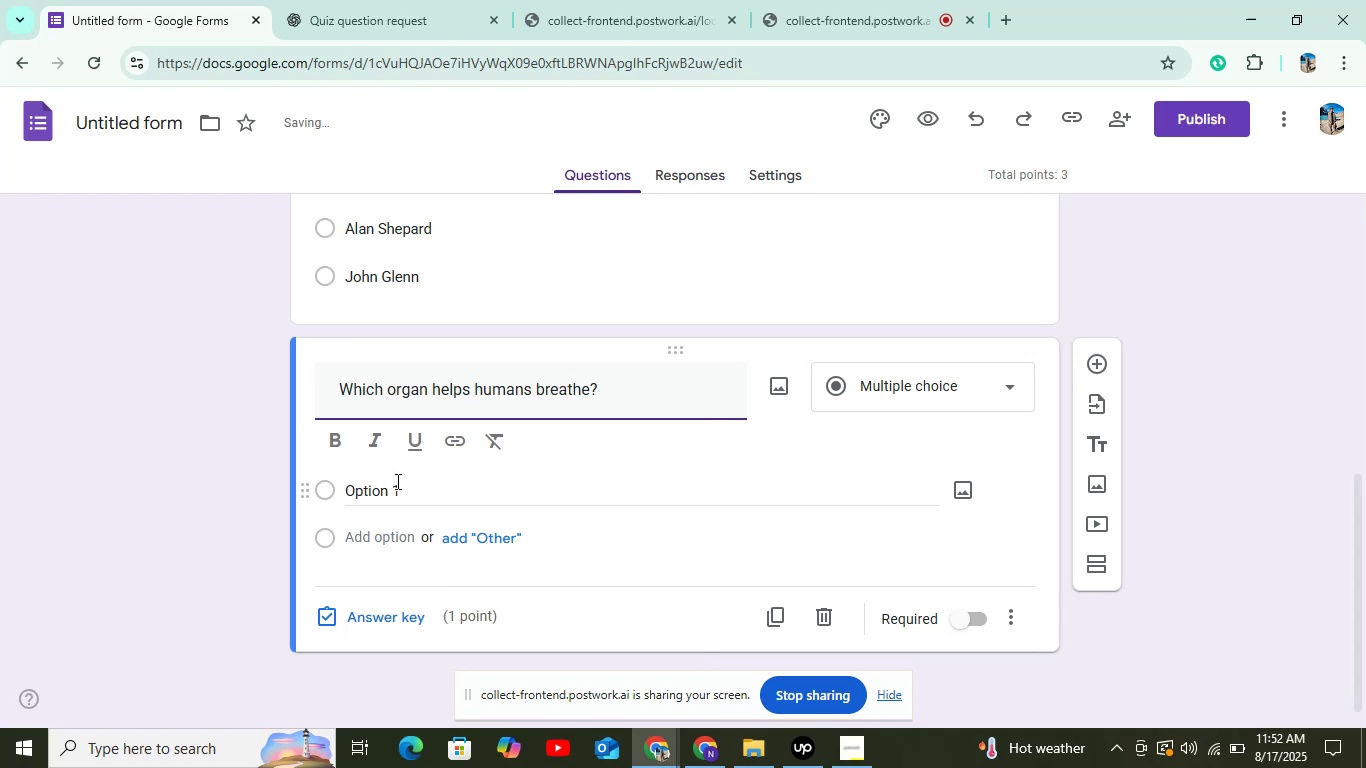 
left_click([396, 481])
 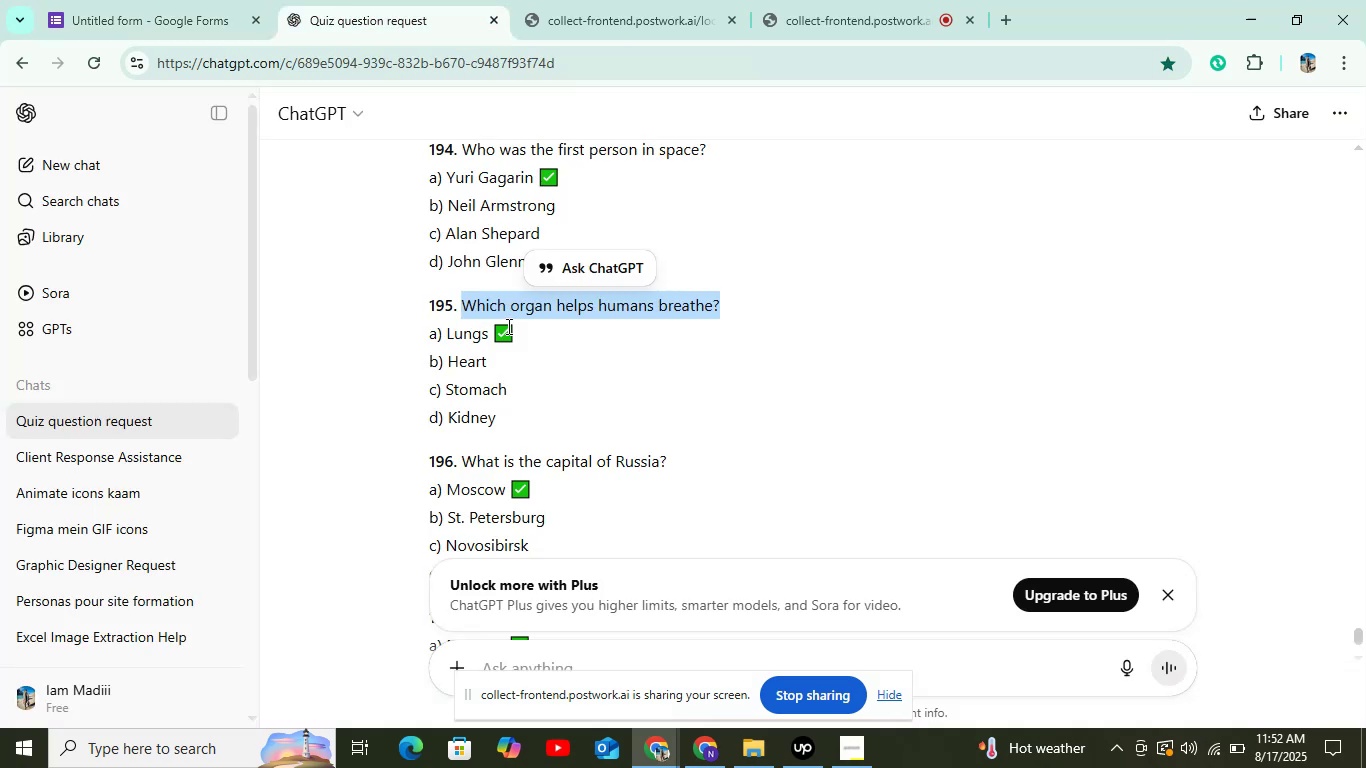 
left_click_drag(start_coordinate=[447, 337], to_coordinate=[501, 339])
 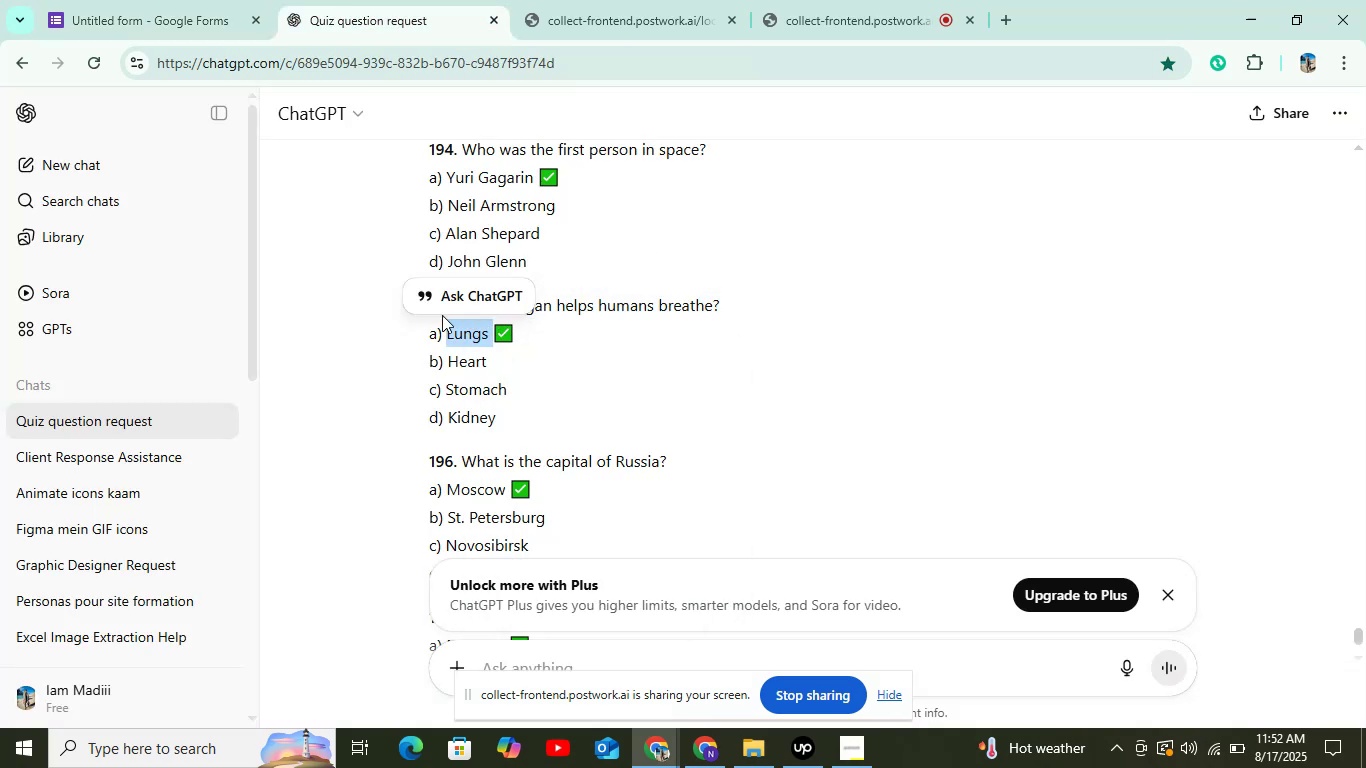 
left_click([135, 0])
 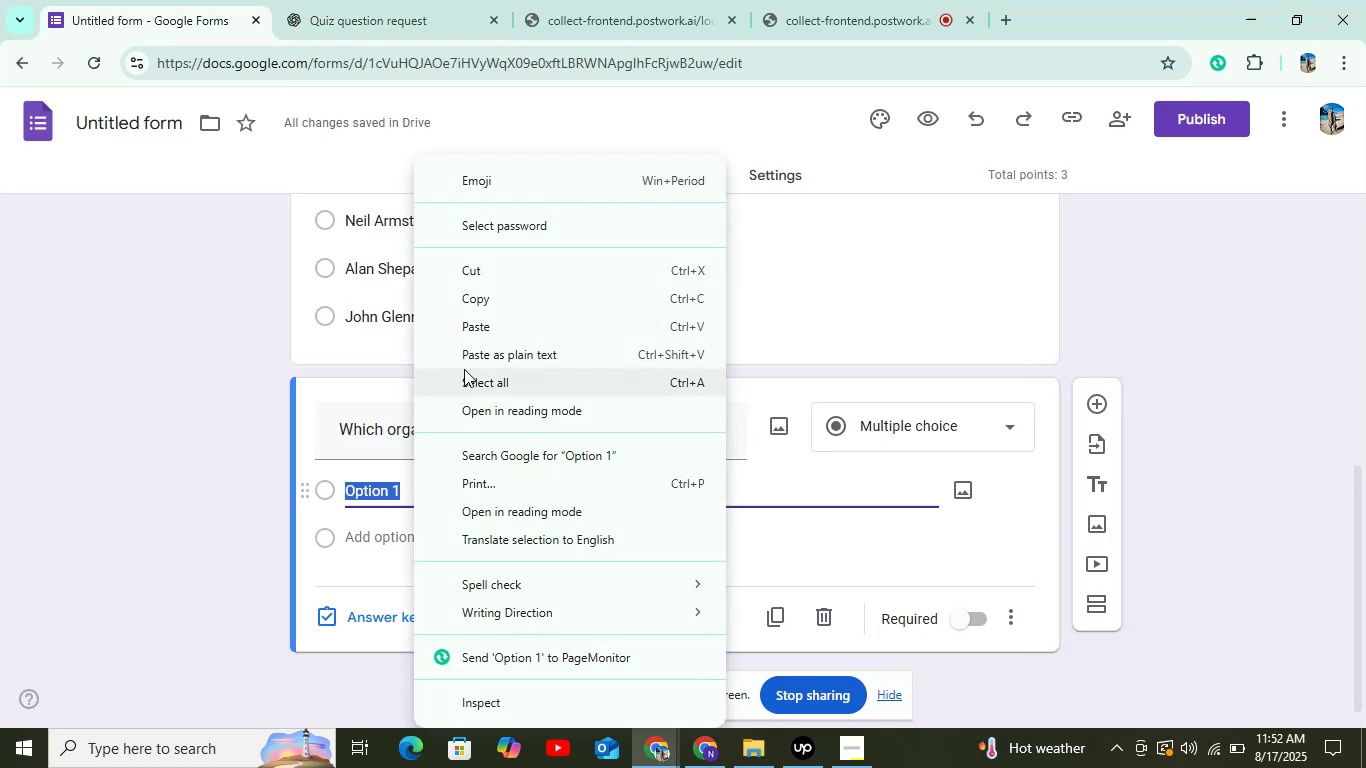 
left_click([482, 325])
 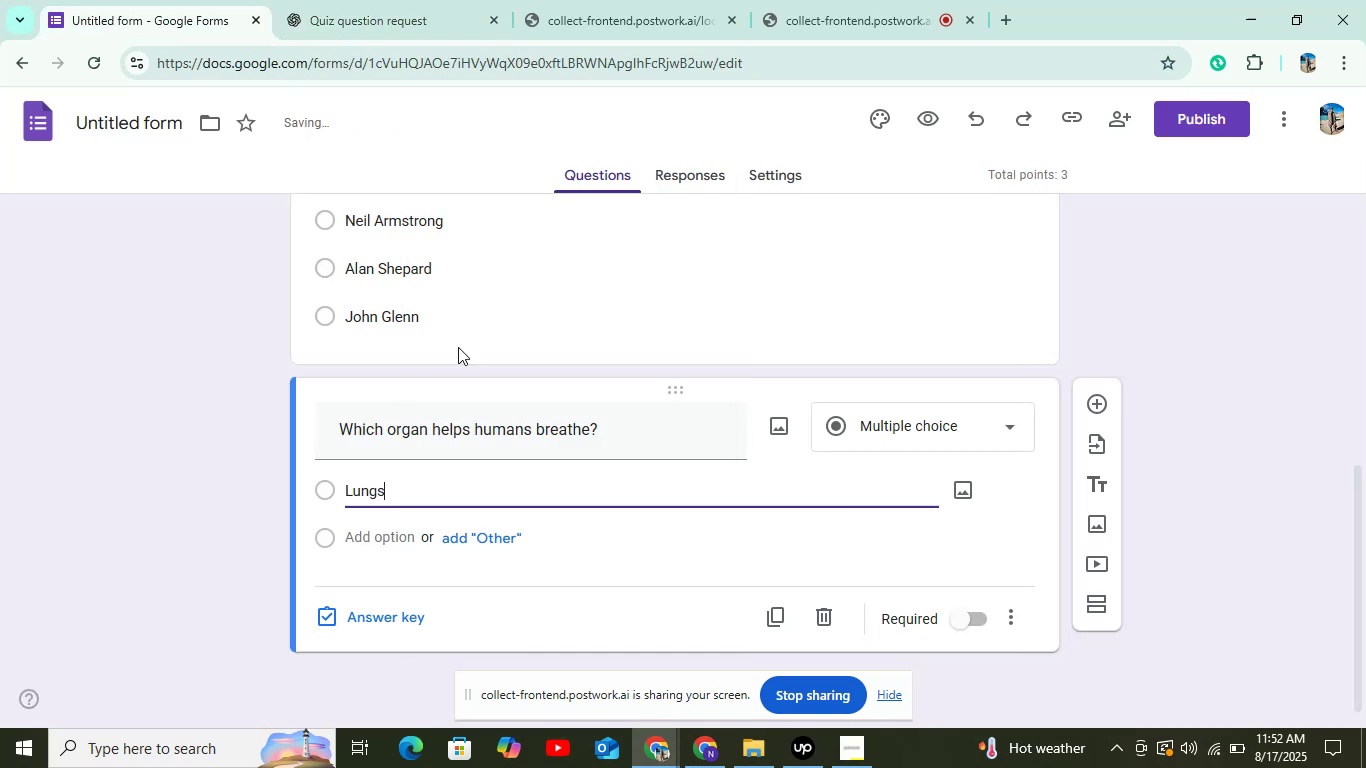 
scroll: coordinate [410, 459], scroll_direction: down, amount: 5.0
 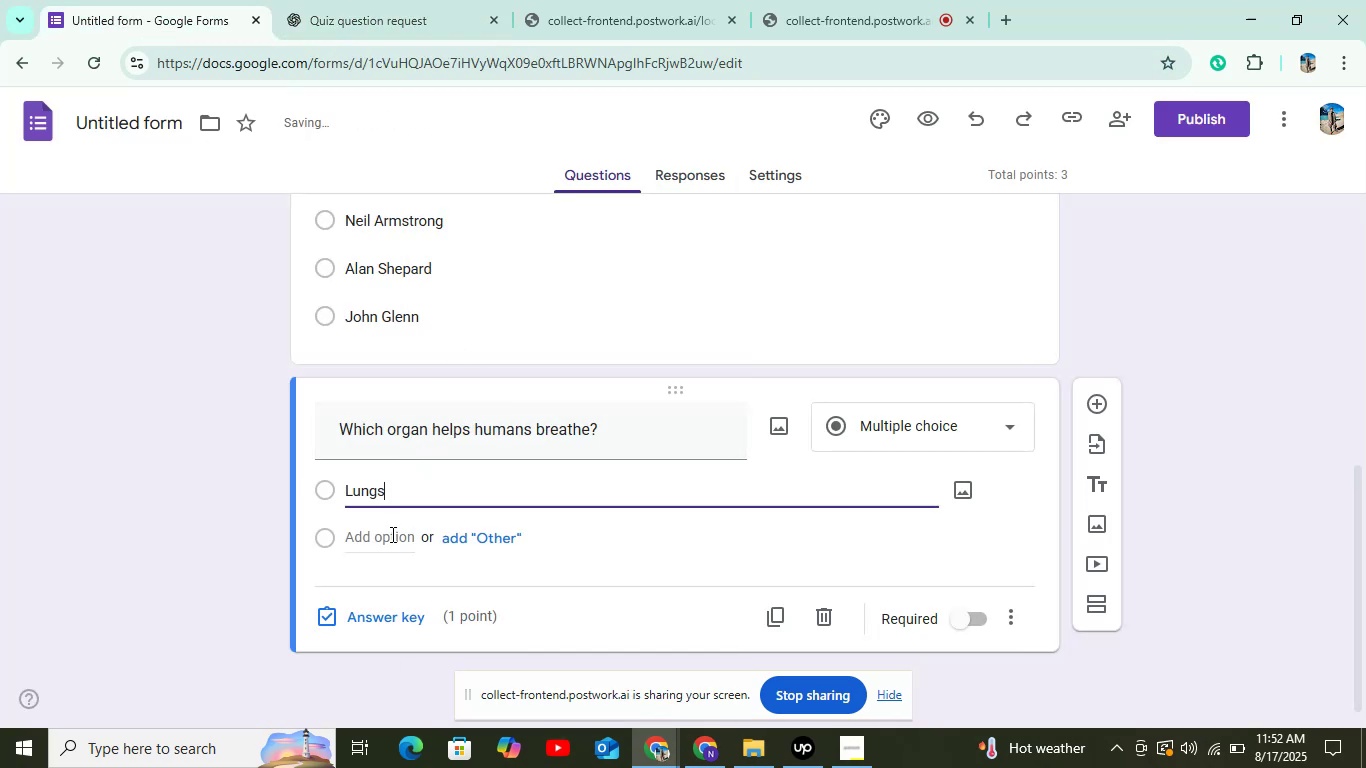 
left_click([391, 534])
 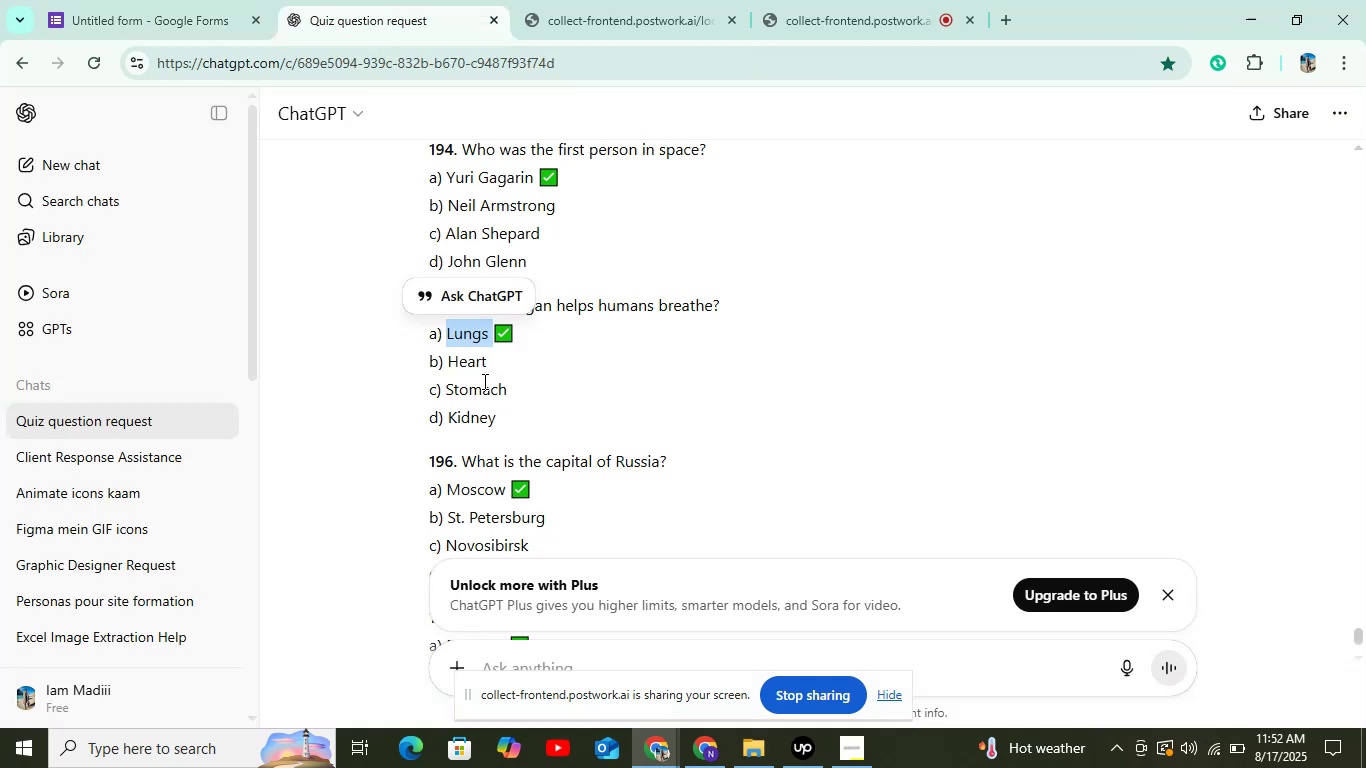 
left_click_drag(start_coordinate=[446, 364], to_coordinate=[502, 364])
 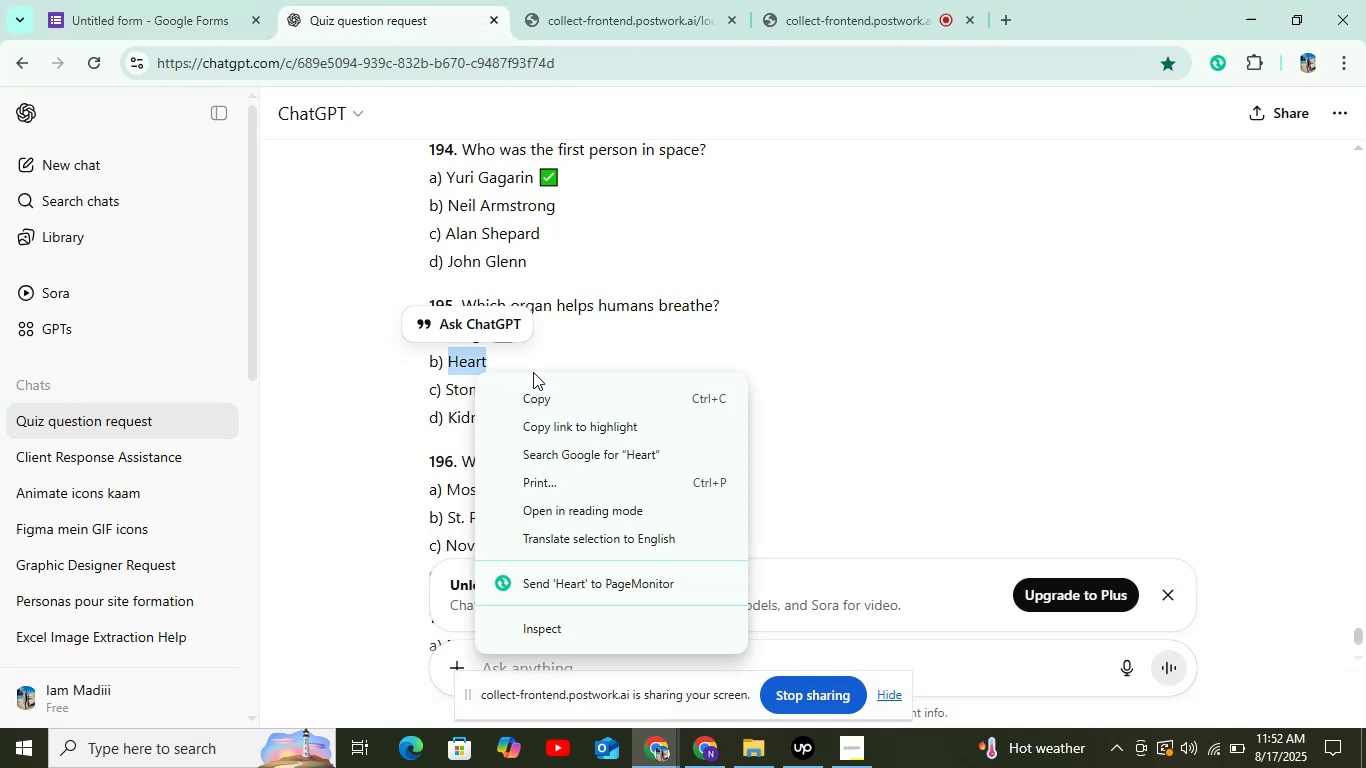 
left_click([546, 411])
 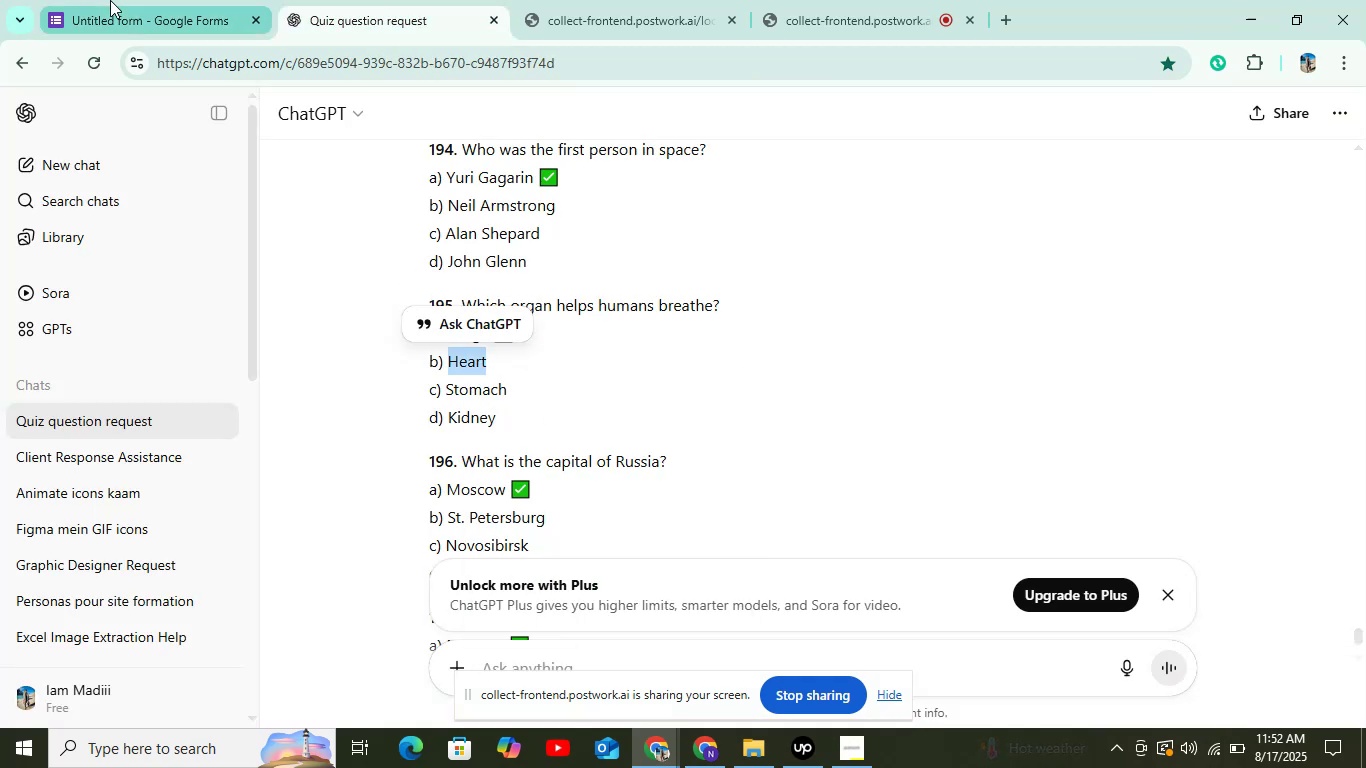 
left_click([112, 3])
 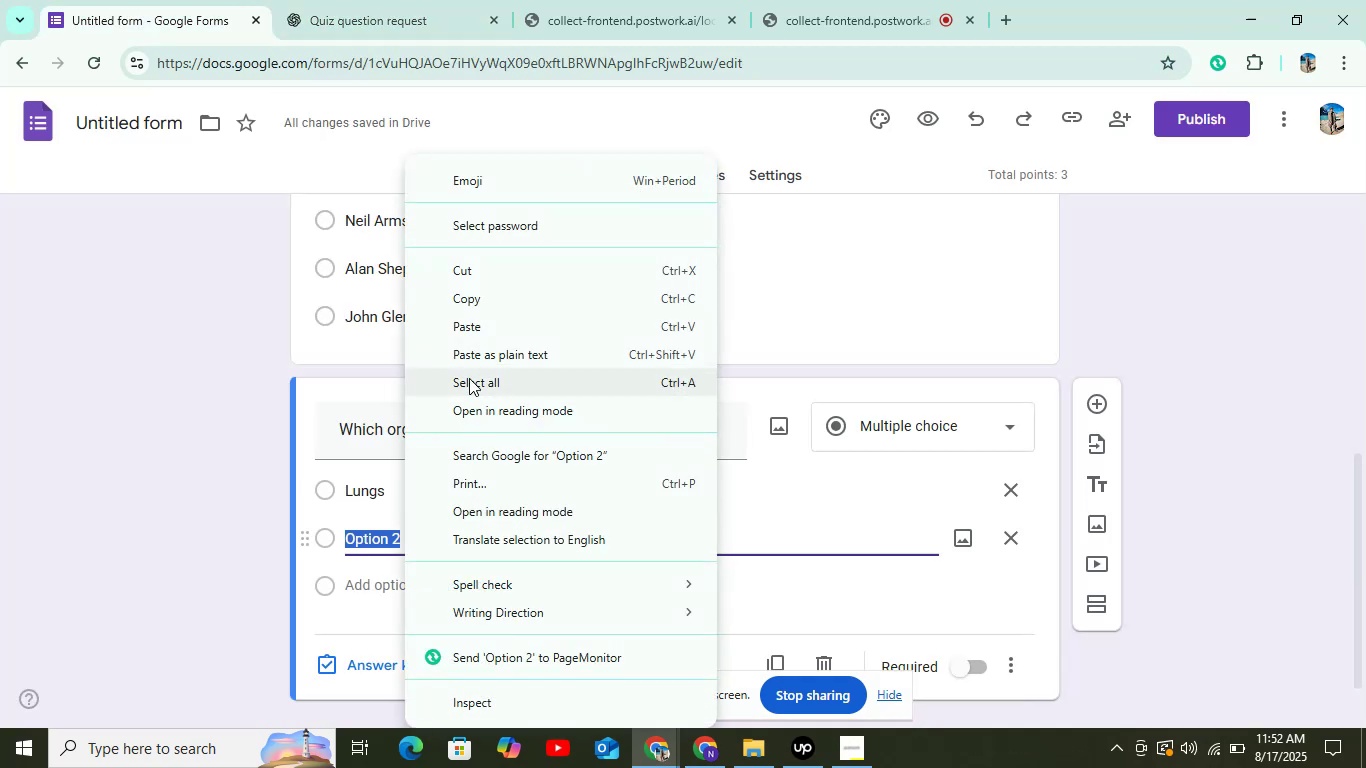 
left_click([471, 325])
 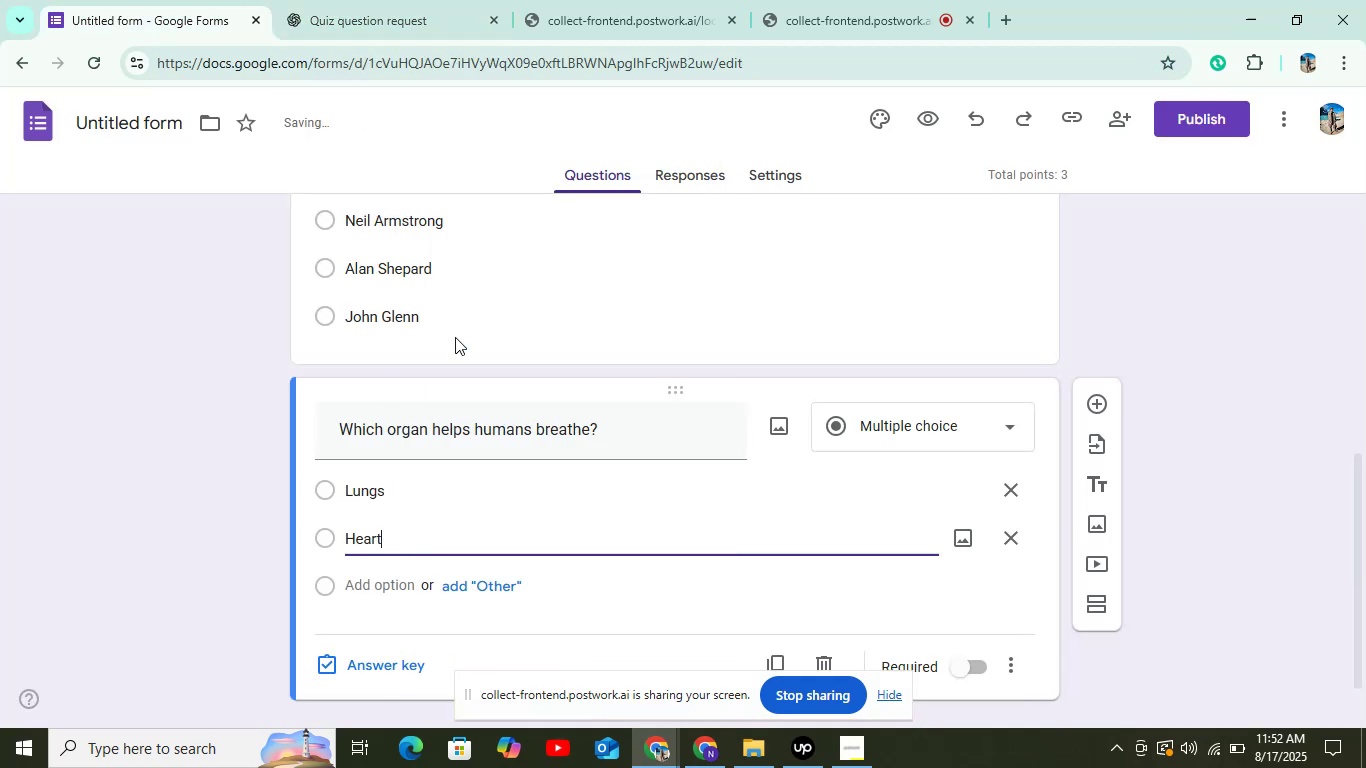 
scroll: coordinate [373, 466], scroll_direction: down, amount: 5.0
 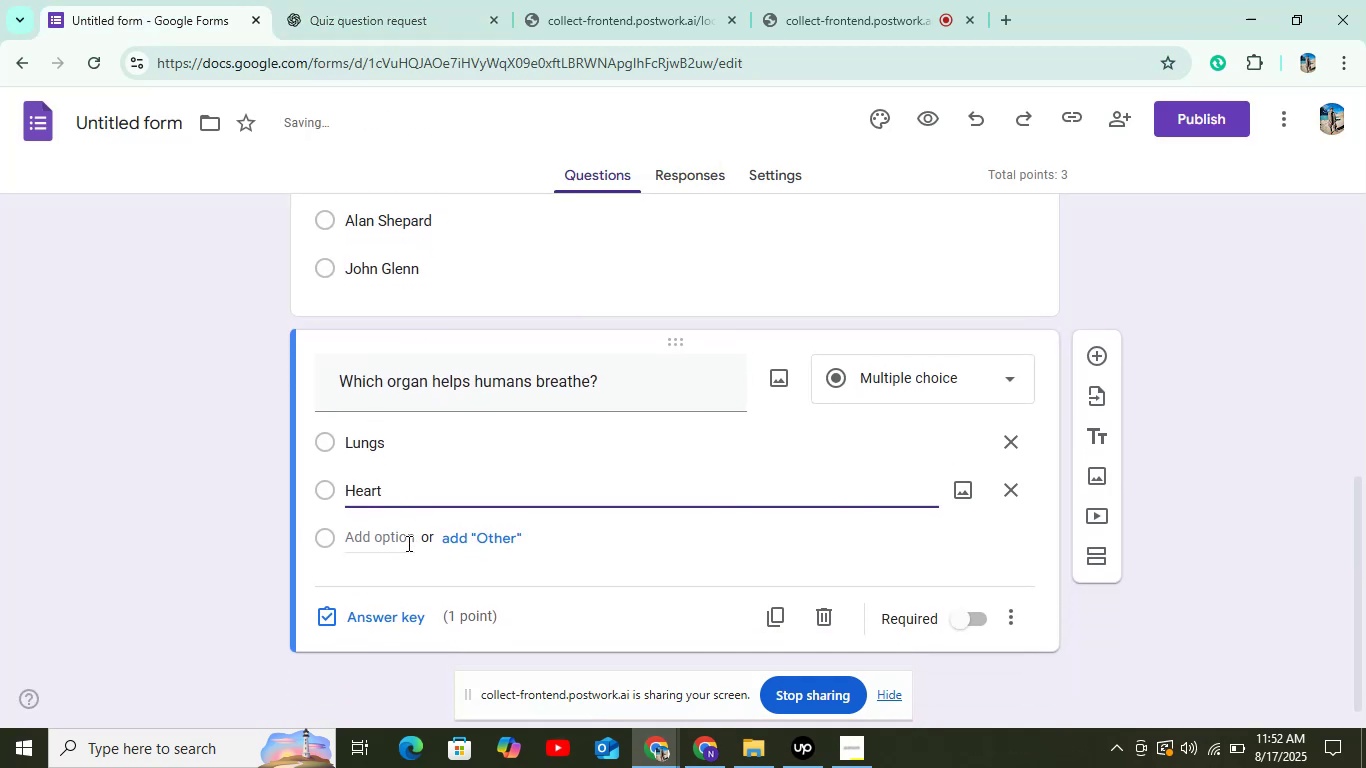 
left_click([407, 543])
 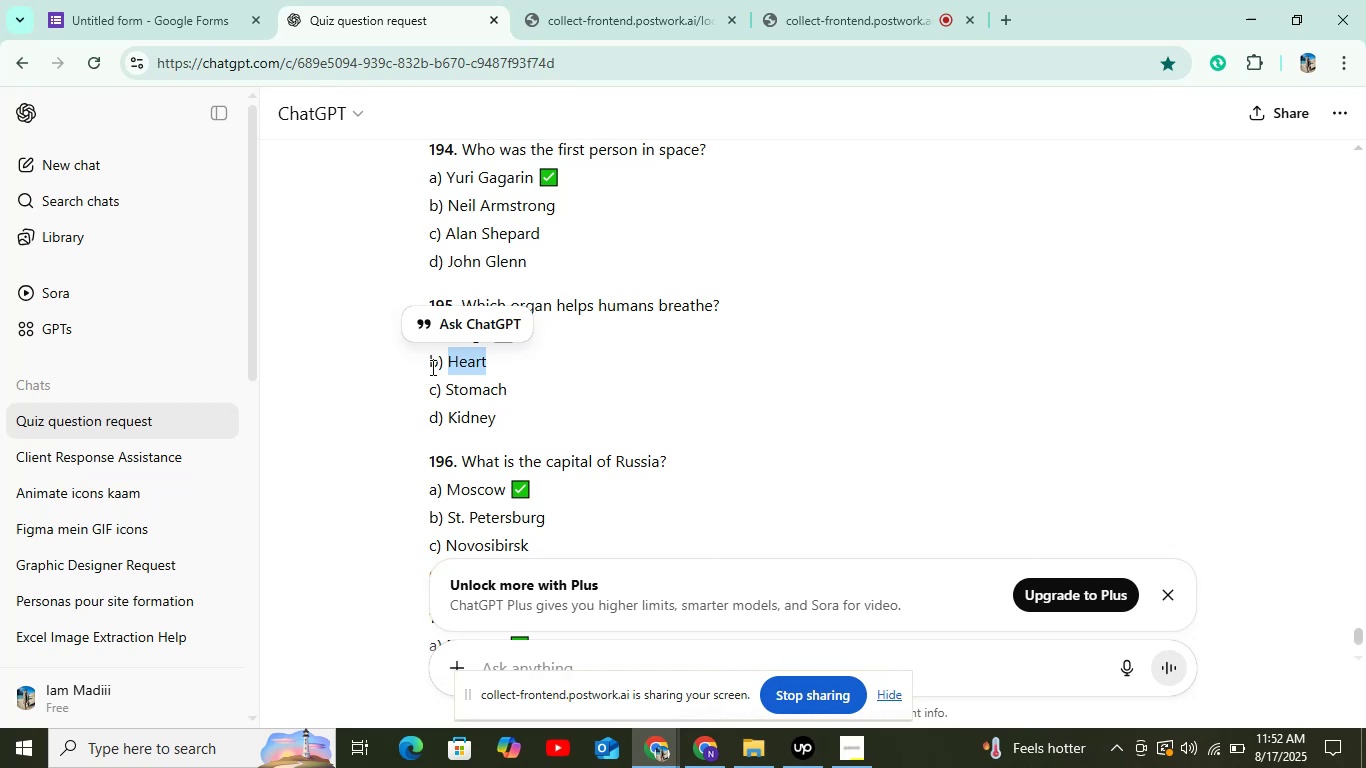 
left_click_drag(start_coordinate=[448, 390], to_coordinate=[536, 401])
 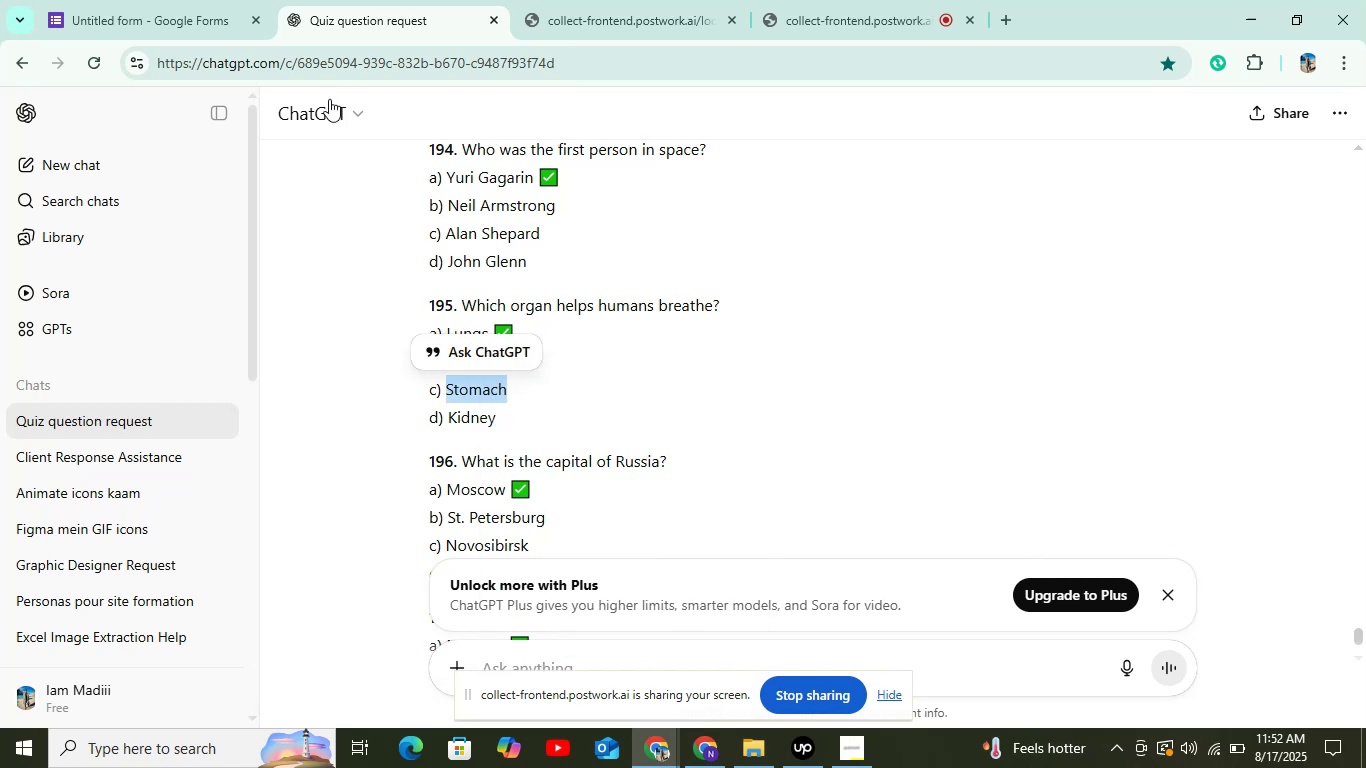 
left_click([192, 16])
 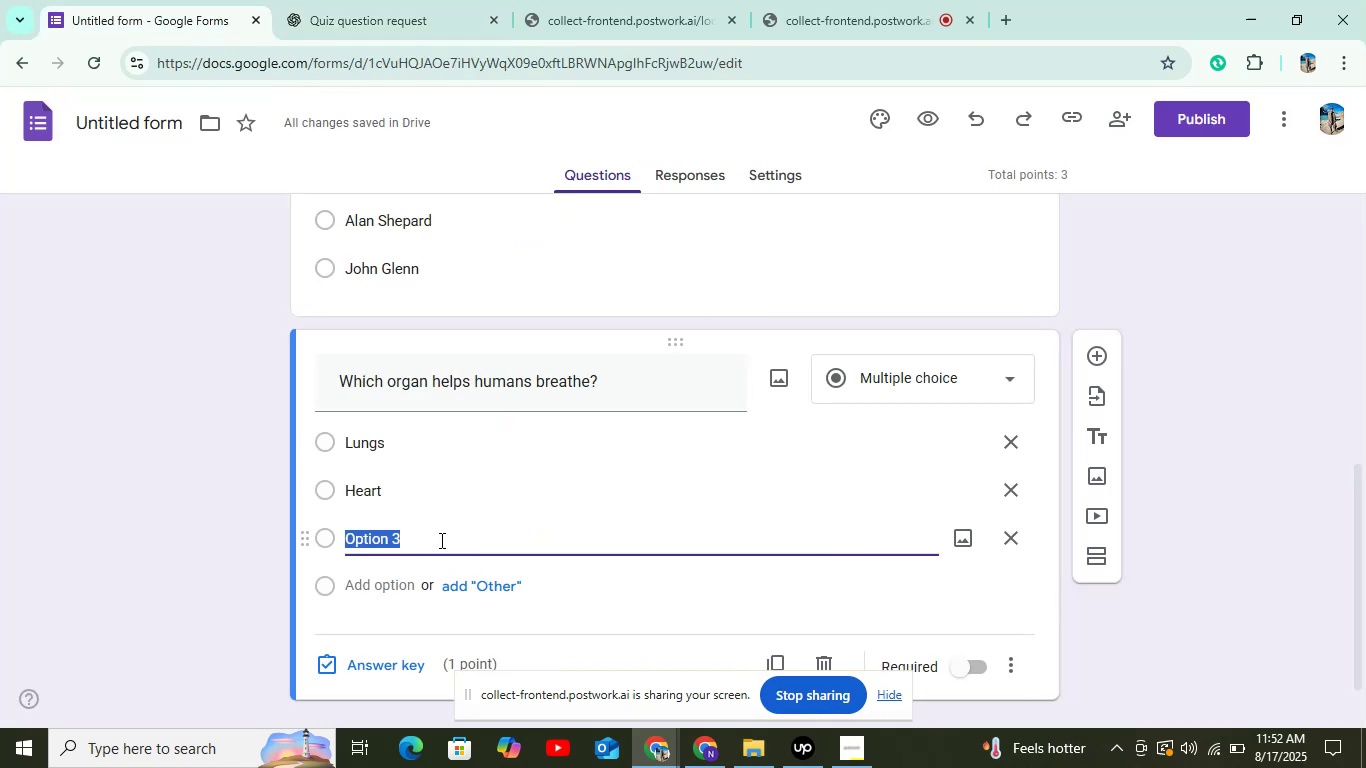 
right_click([440, 540])
 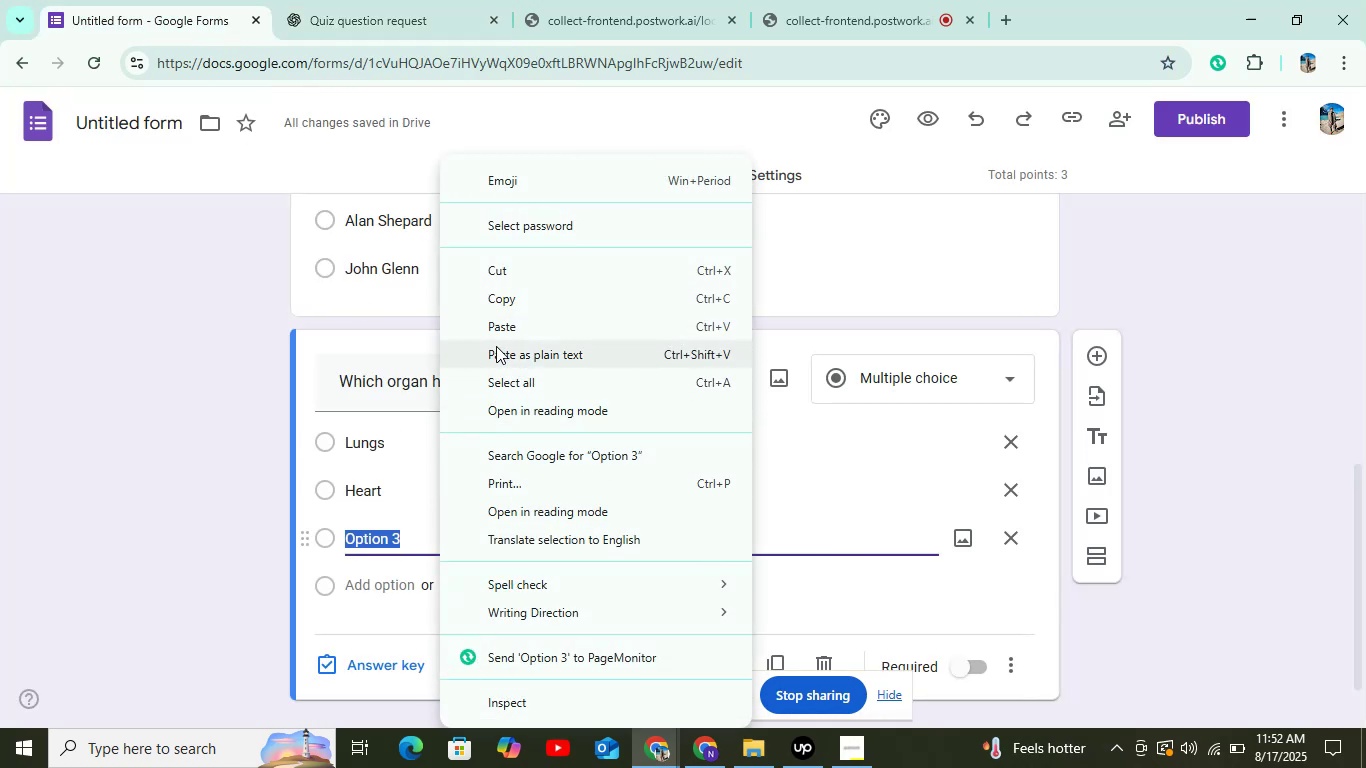 
left_click([499, 328])
 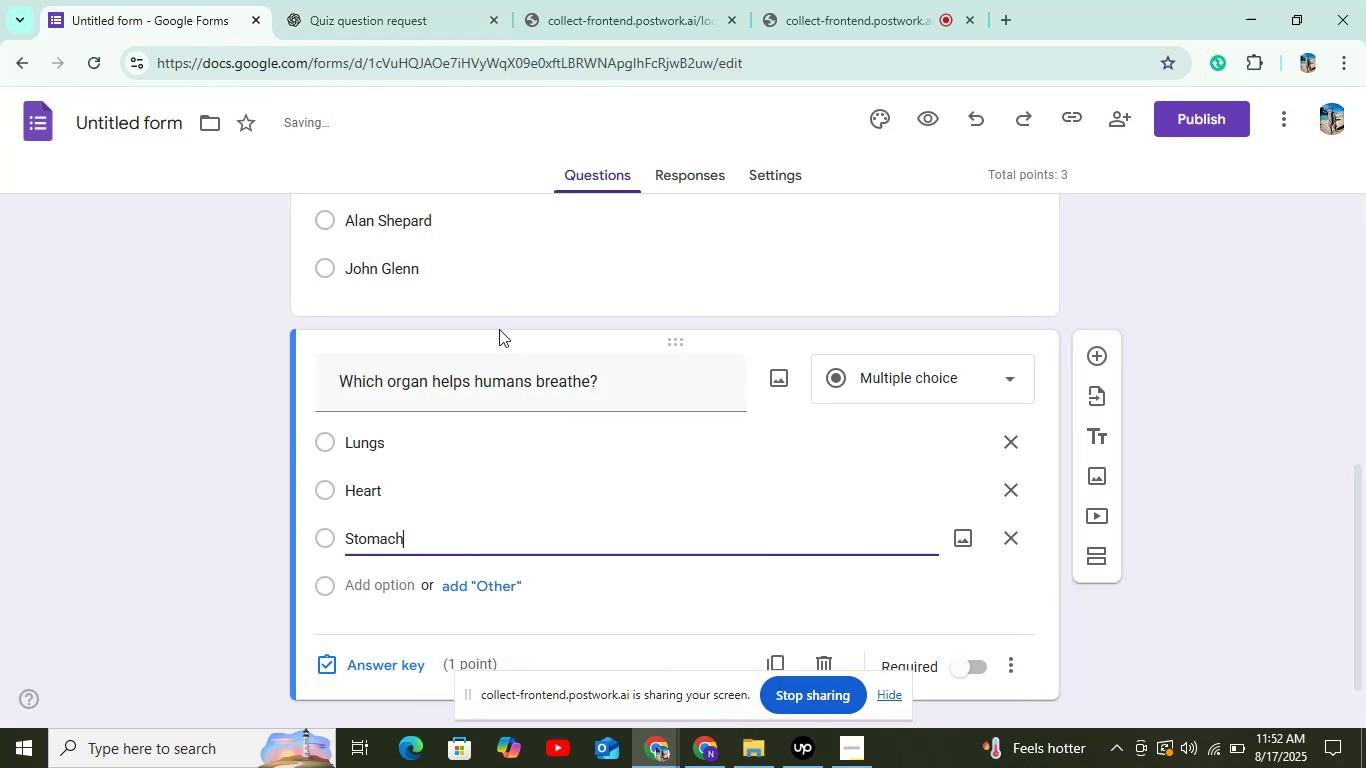 
scroll: coordinate [385, 447], scroll_direction: down, amount: 4.0
 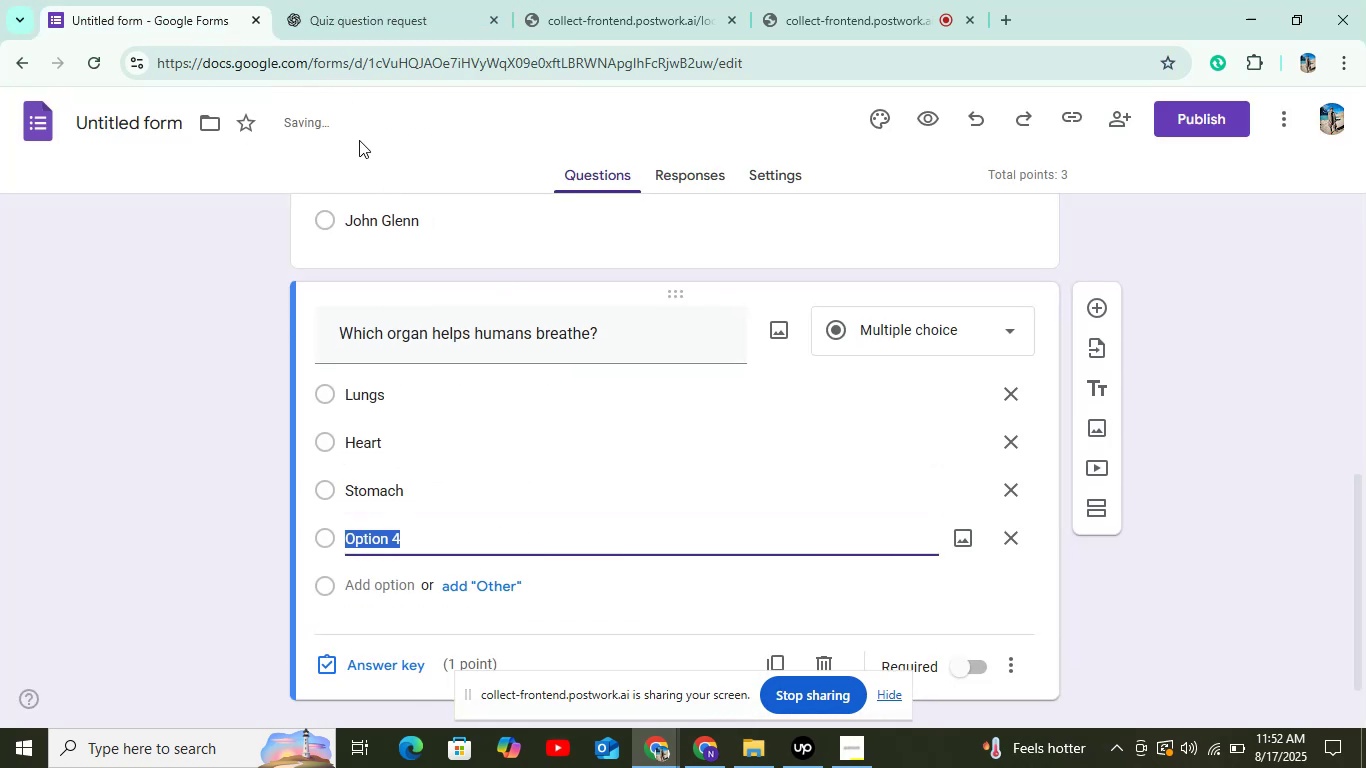 
left_click([388, 27])
 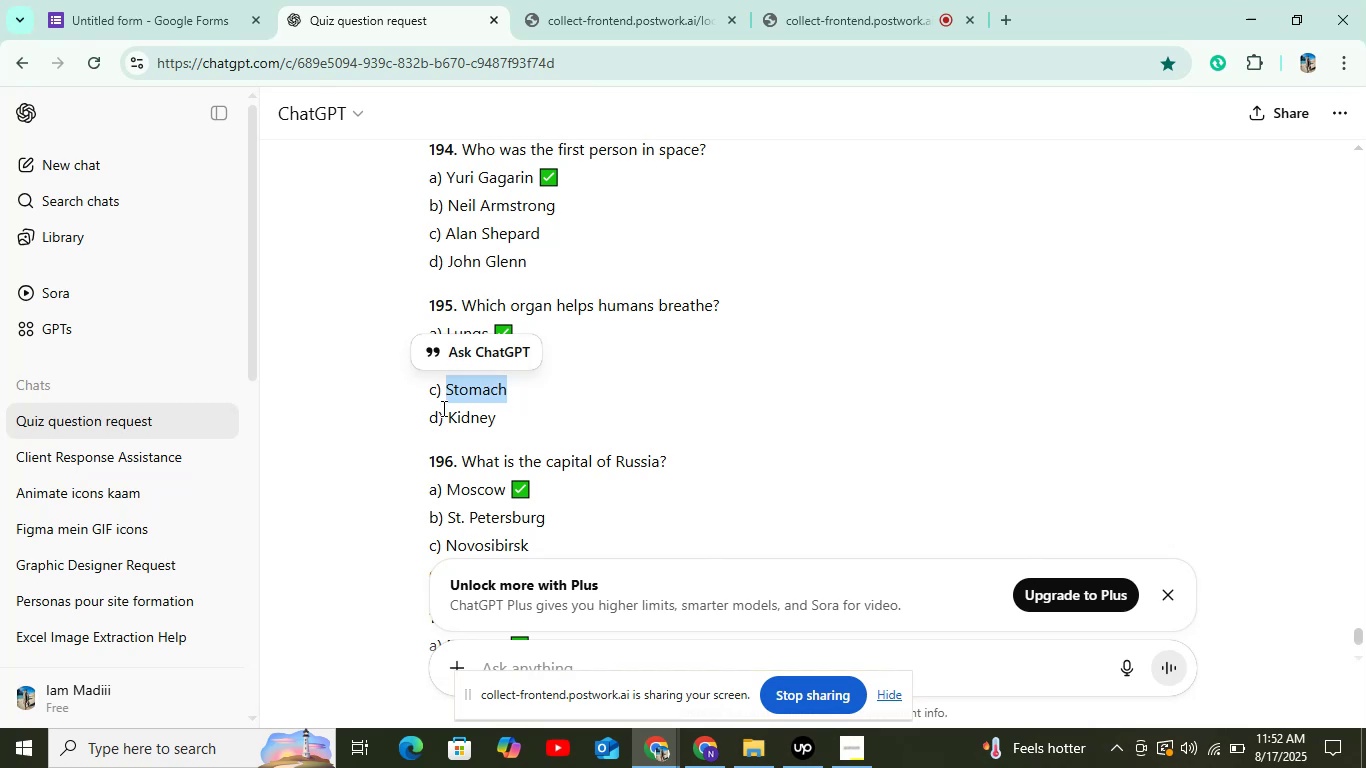 
left_click_drag(start_coordinate=[473, 425], to_coordinate=[565, 418])
 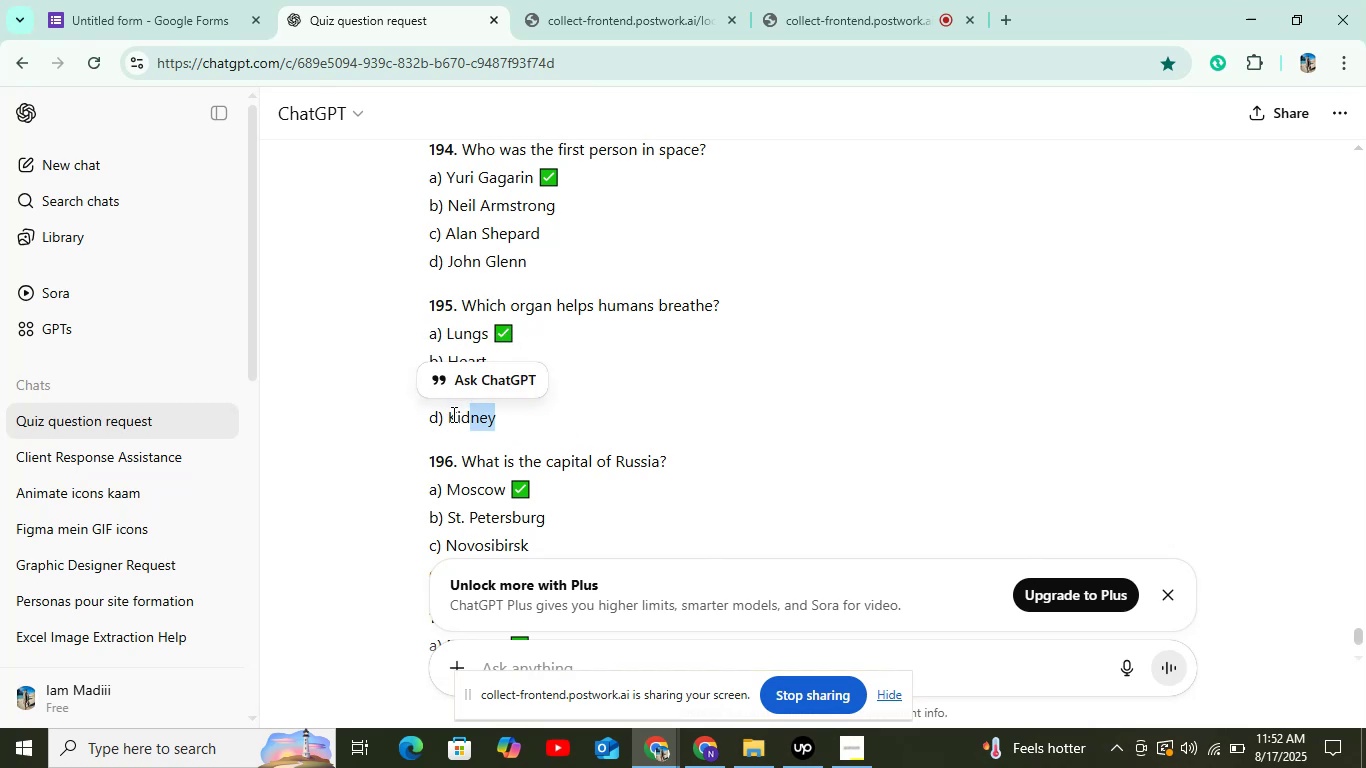 
left_click_drag(start_coordinate=[451, 415], to_coordinate=[534, 409])
 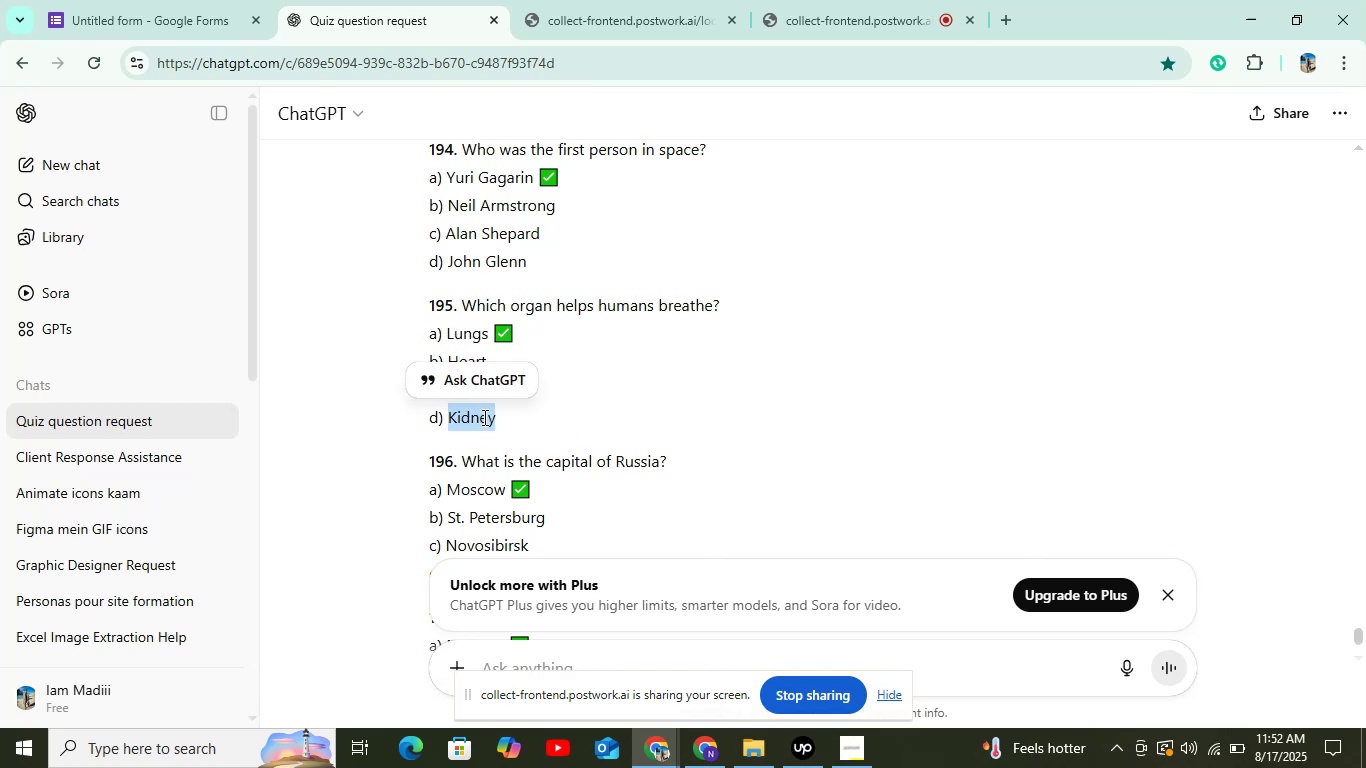 
right_click([478, 415])
 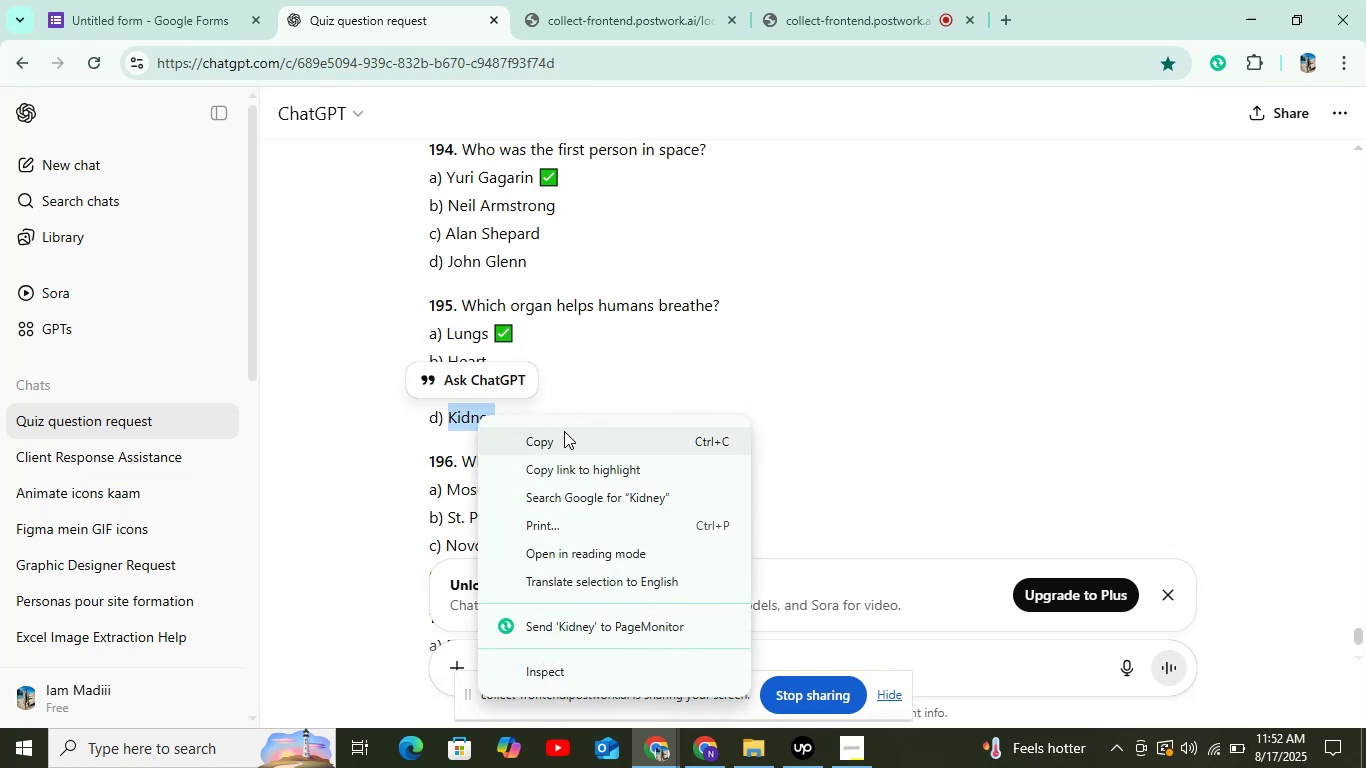 
left_click([561, 435])
 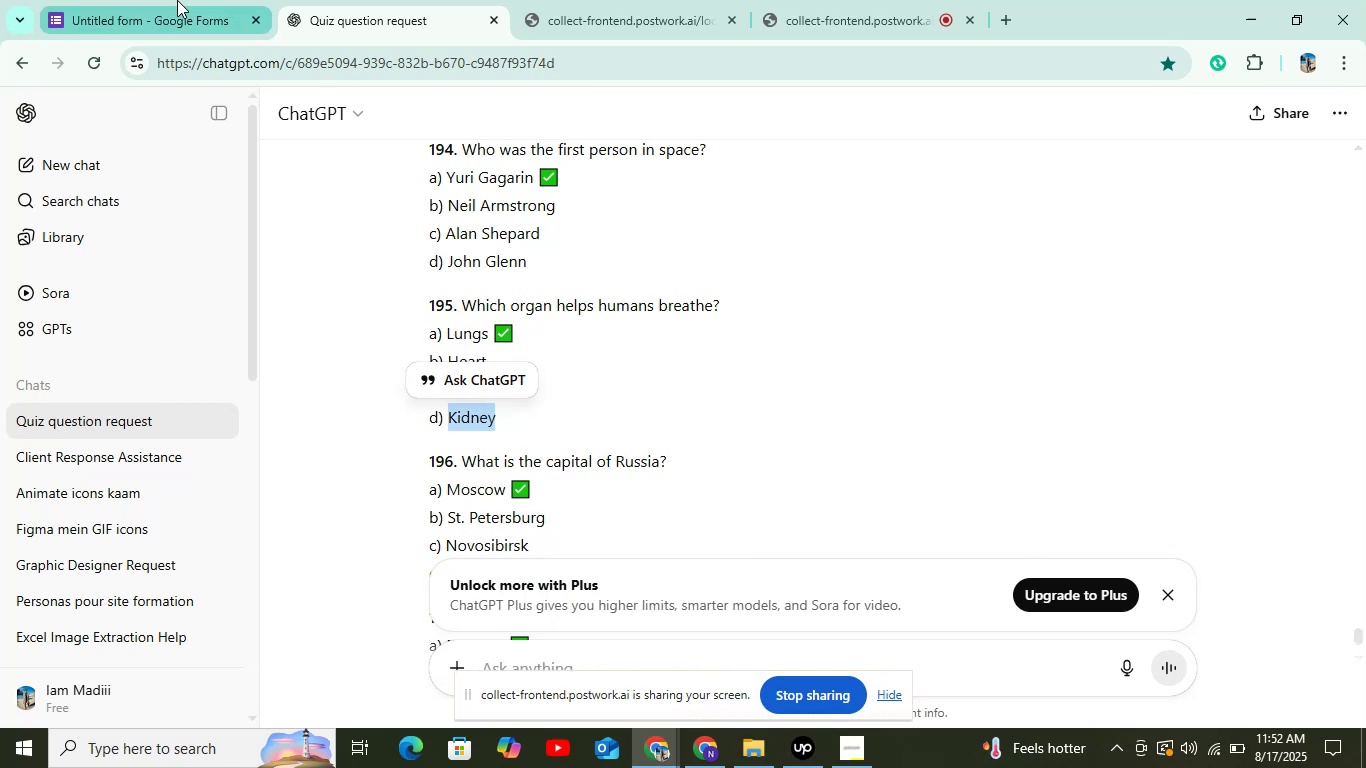 
left_click([177, 0])
 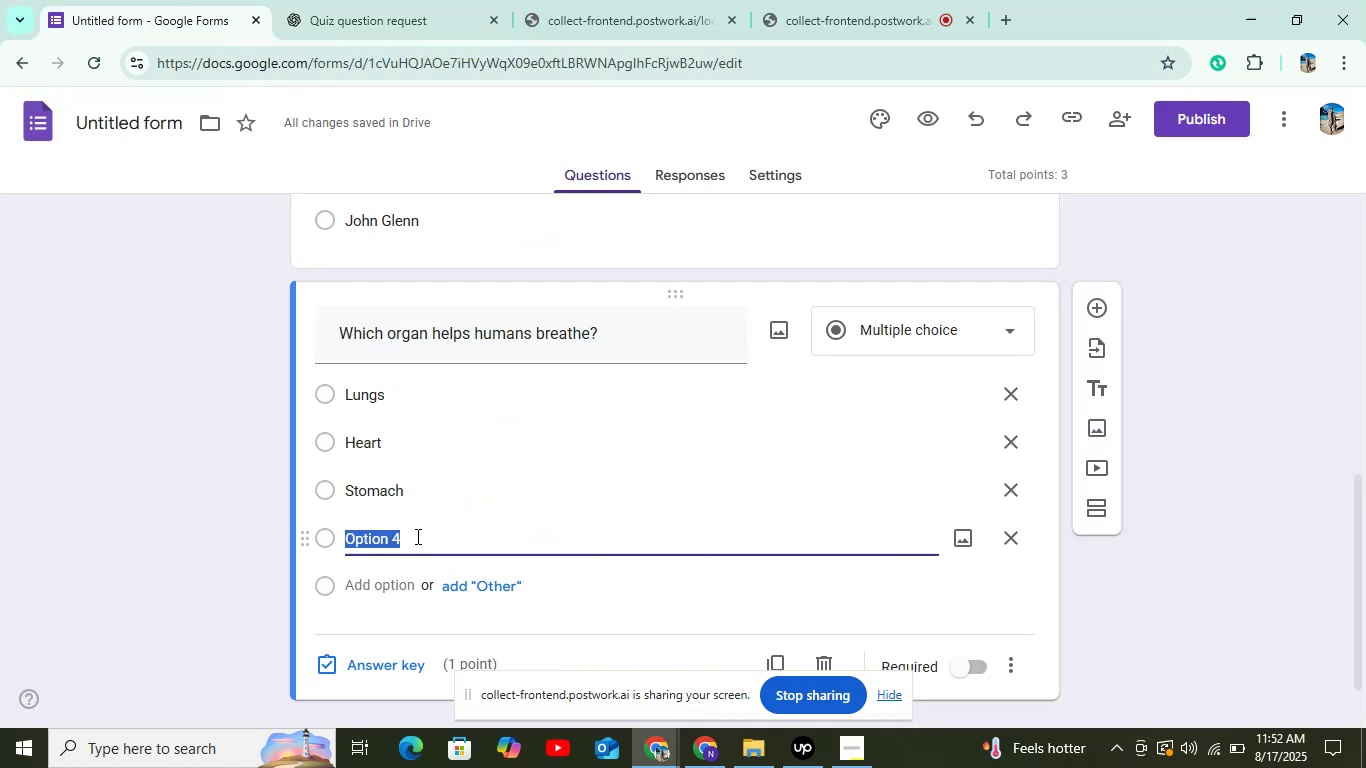 
right_click([416, 536])
 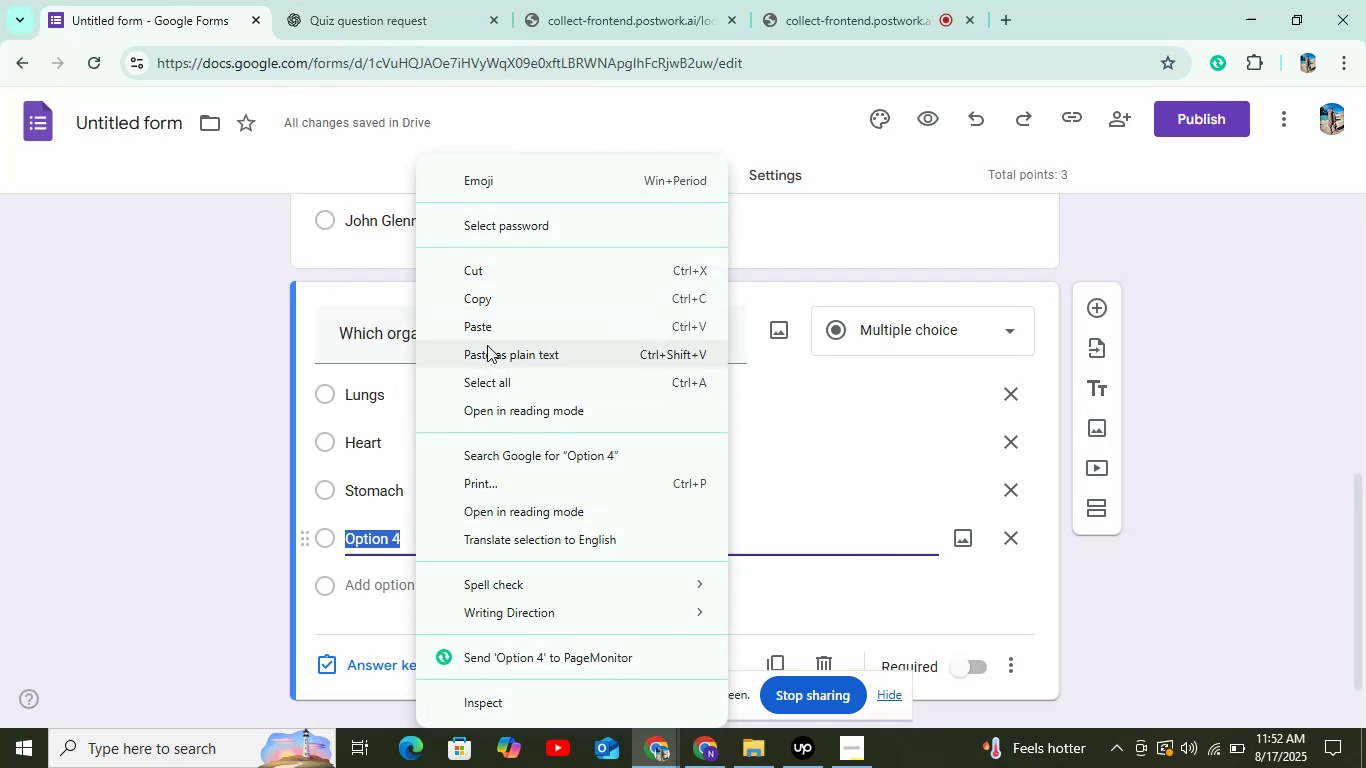 
left_click([488, 330])
 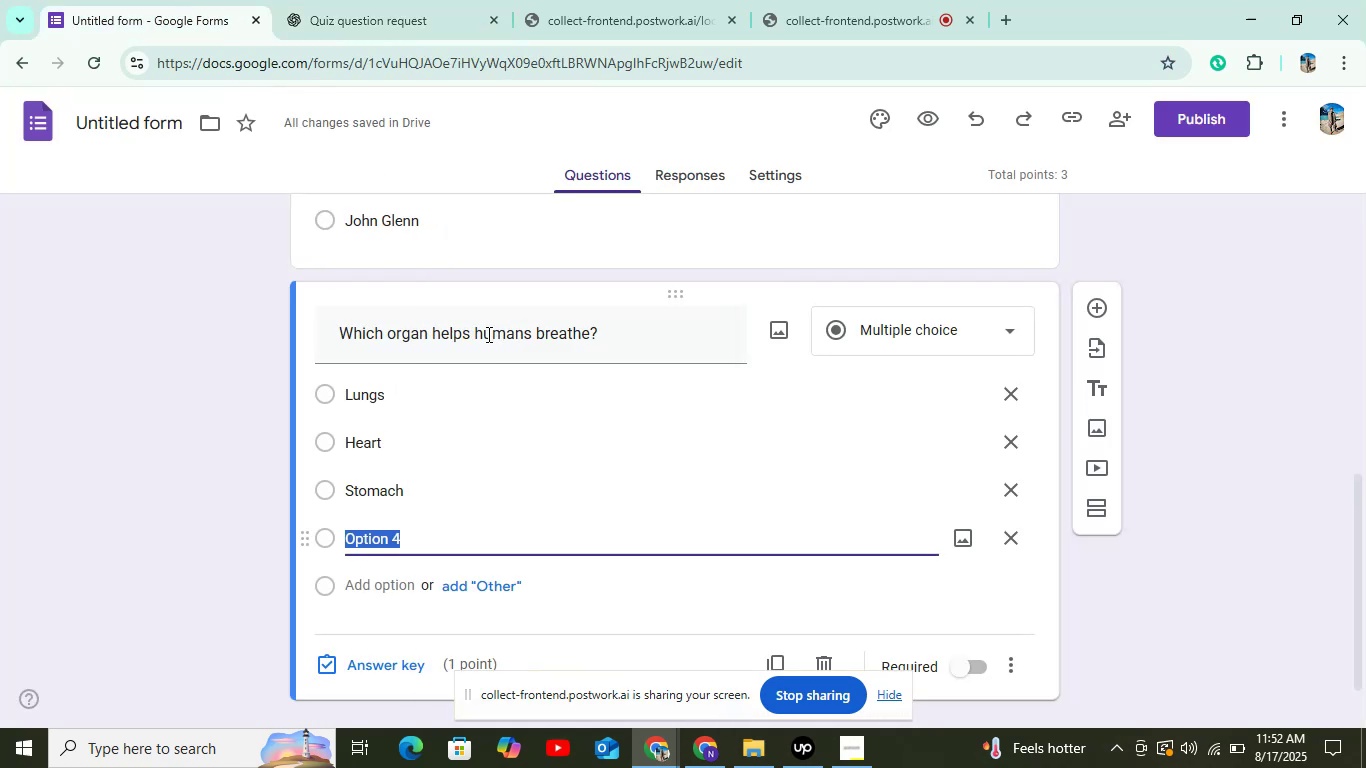 
scroll: coordinate [442, 443], scroll_direction: down, amount: 4.0
 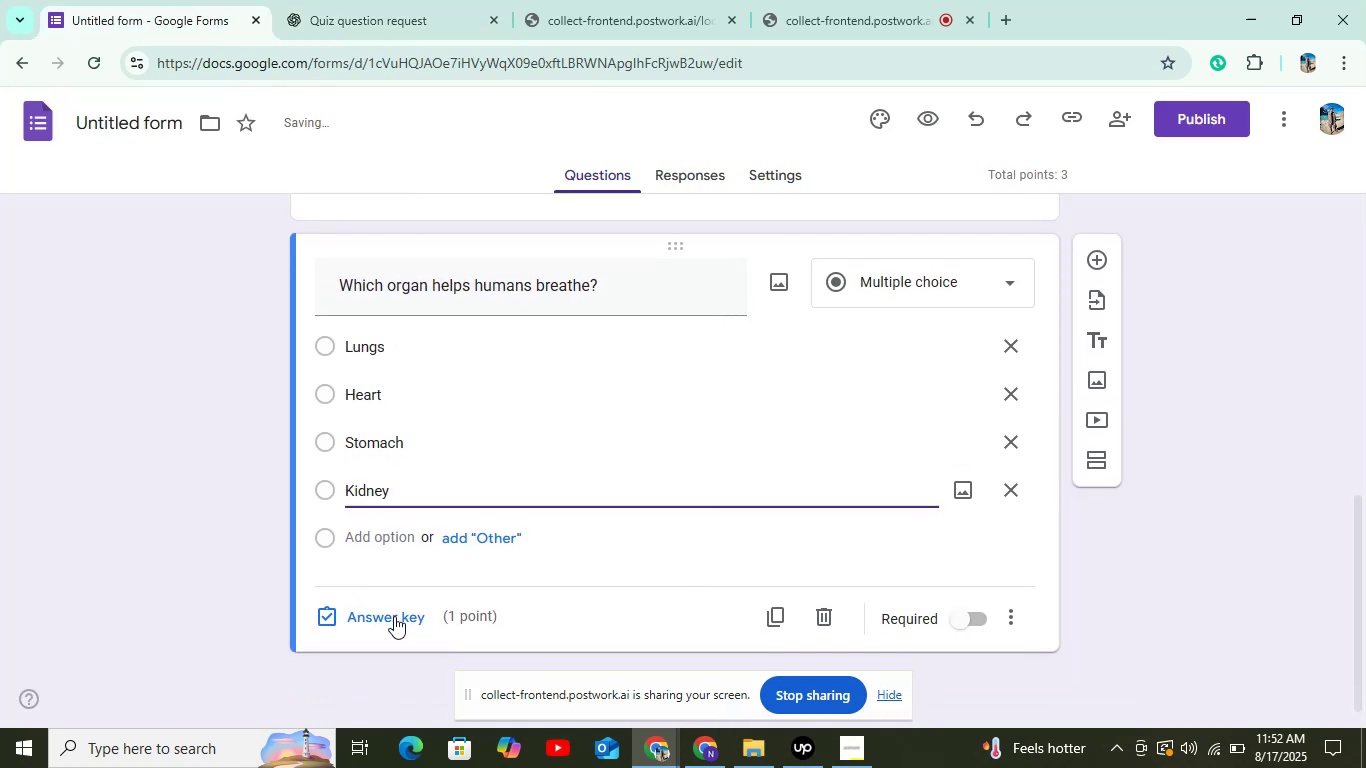 
left_click([395, 618])
 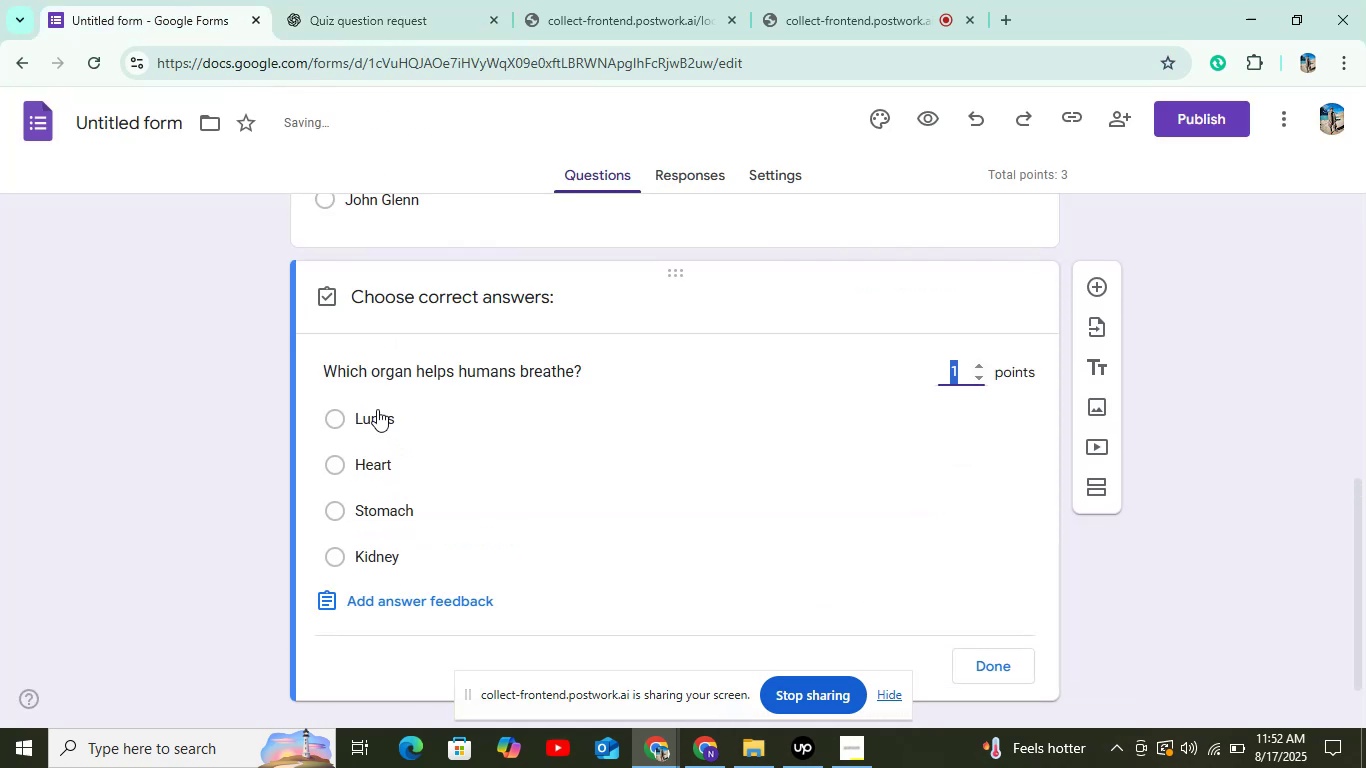 
left_click([377, 409])
 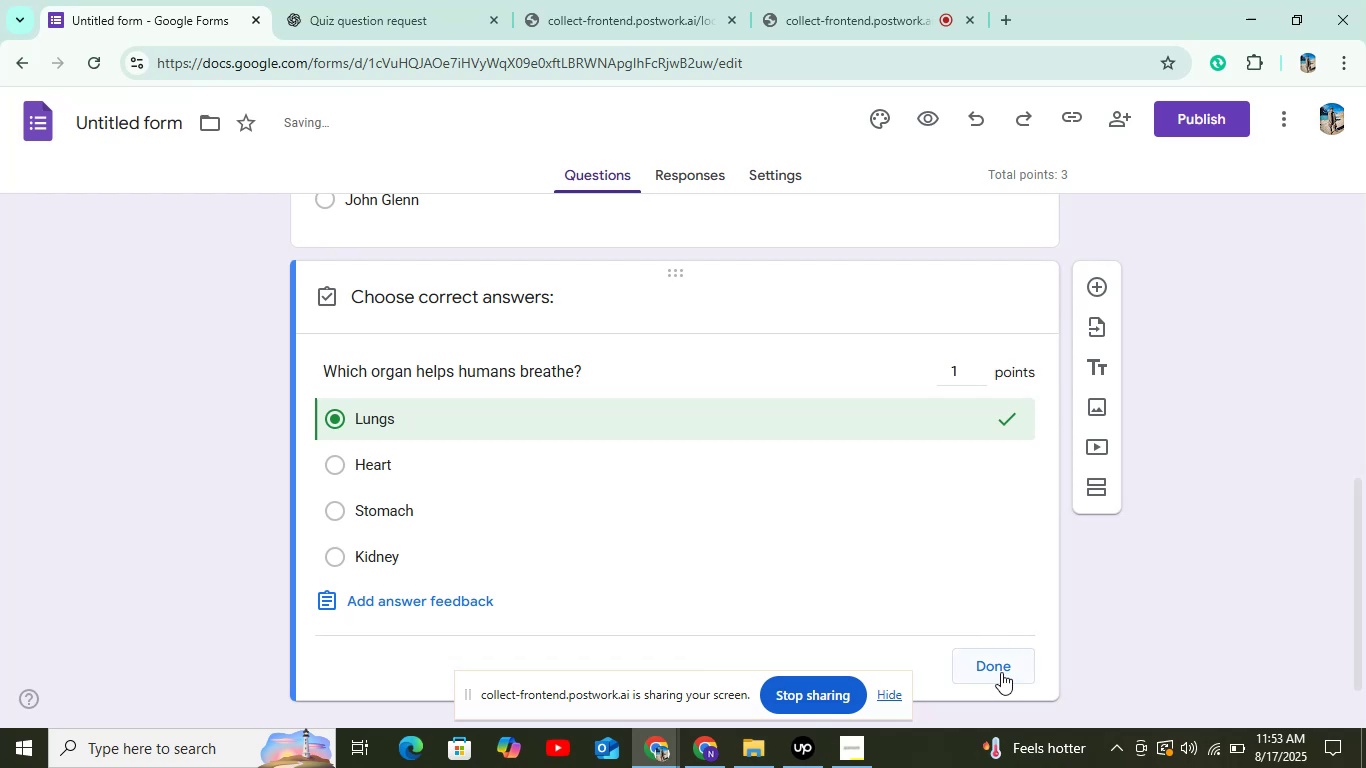 
left_click([1002, 673])
 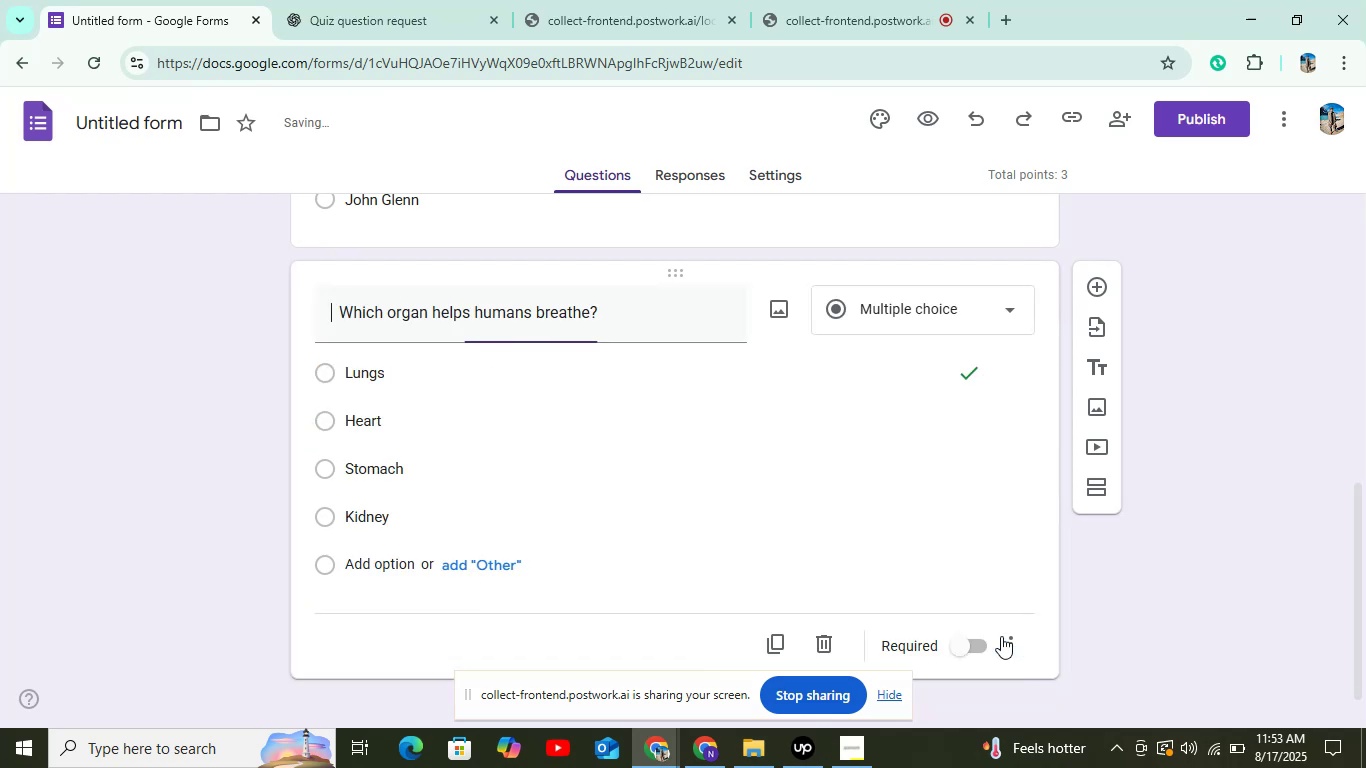 
scroll: coordinate [980, 626], scroll_direction: down, amount: 3.0
 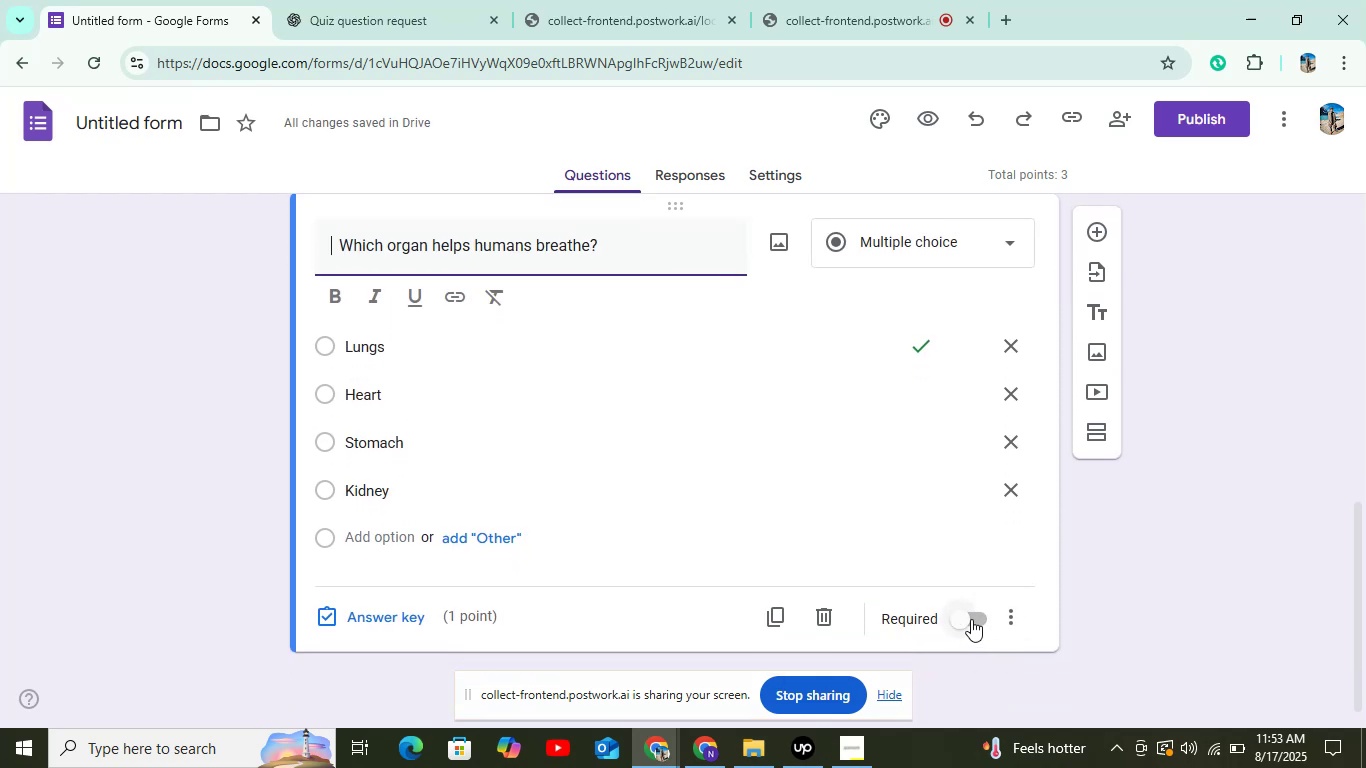 
left_click([971, 619])
 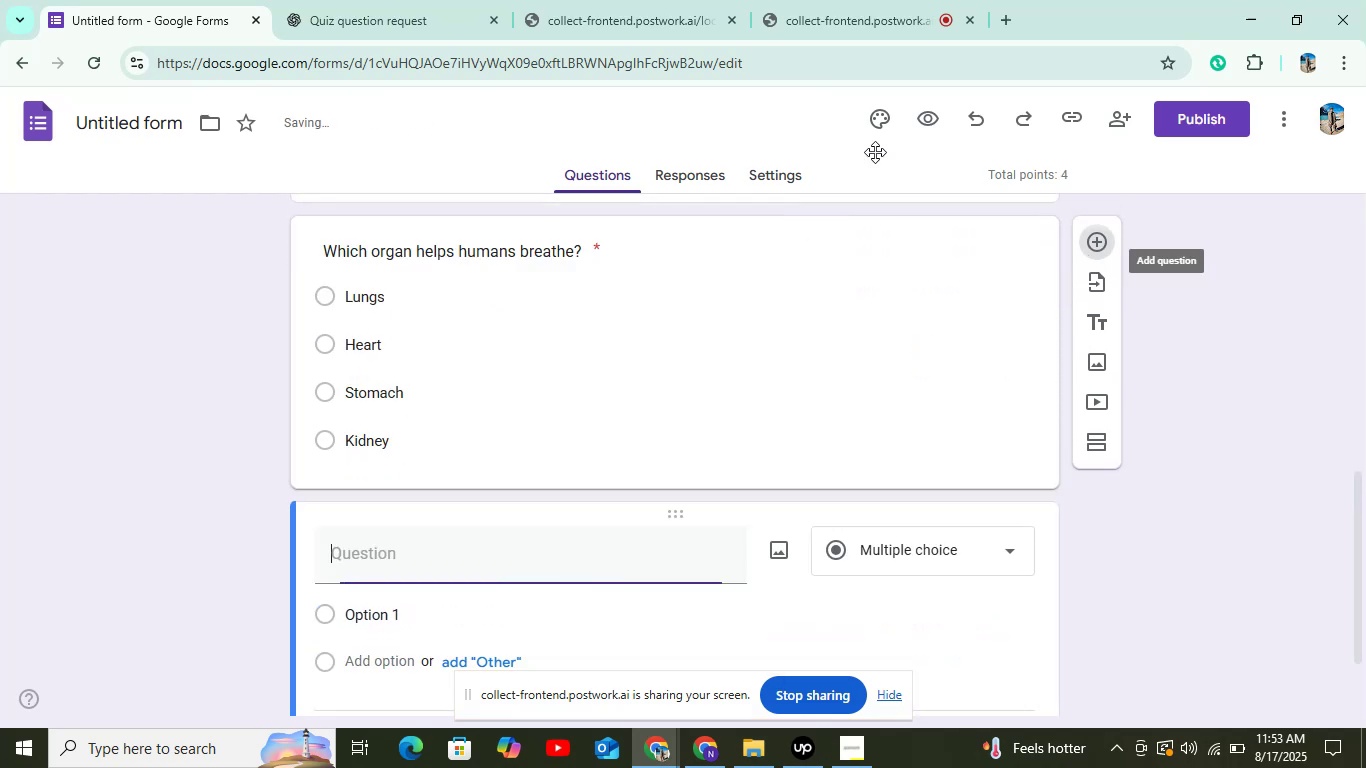 
left_click([377, 8])
 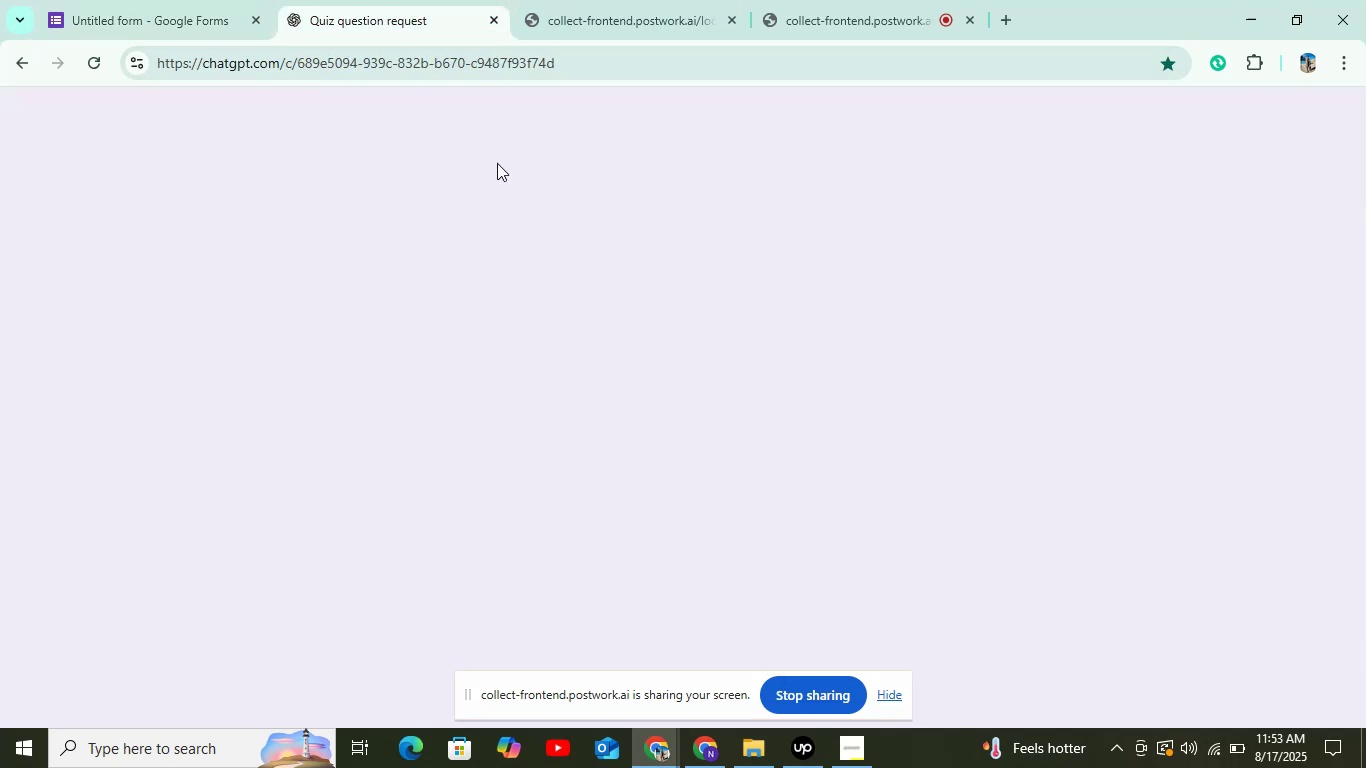 
scroll: coordinate [449, 326], scroll_direction: down, amount: 2.0
 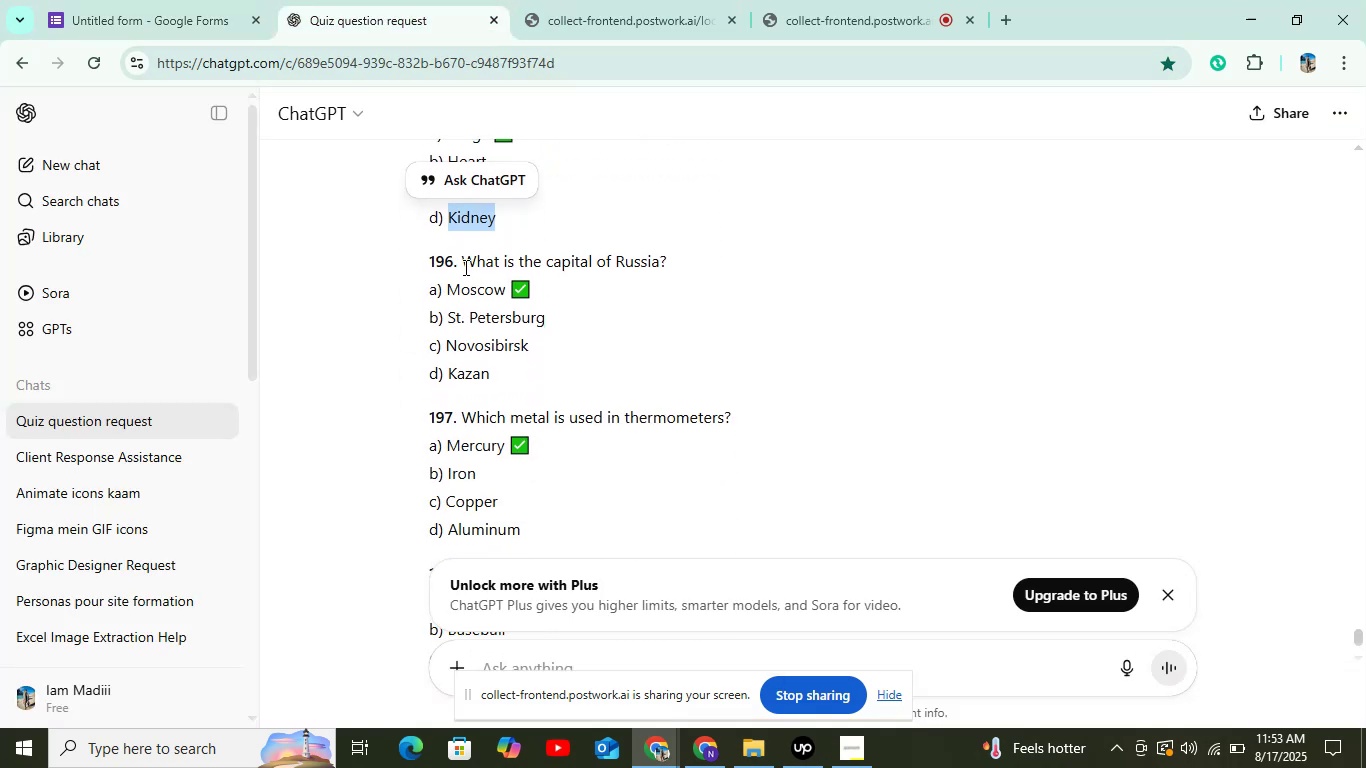 
left_click_drag(start_coordinate=[467, 260], to_coordinate=[688, 243])
 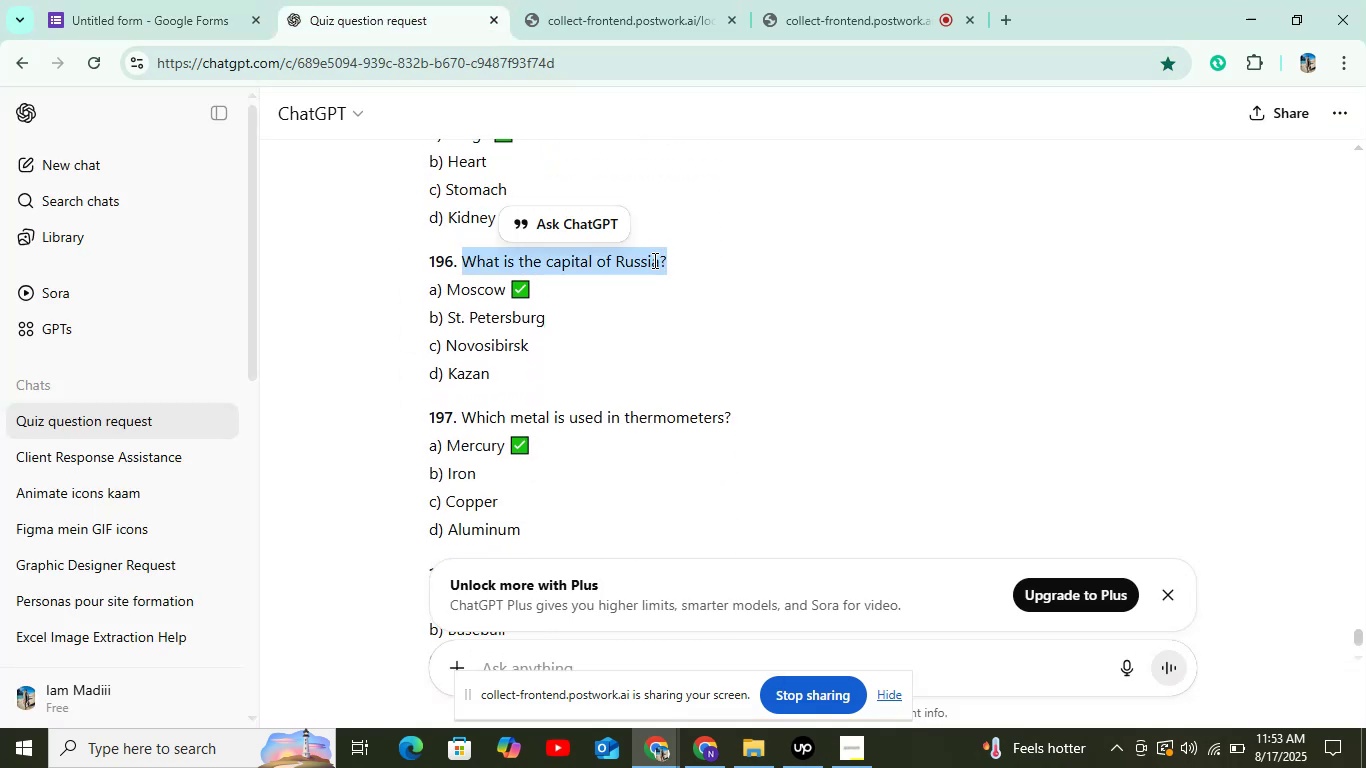 
right_click([651, 260])
 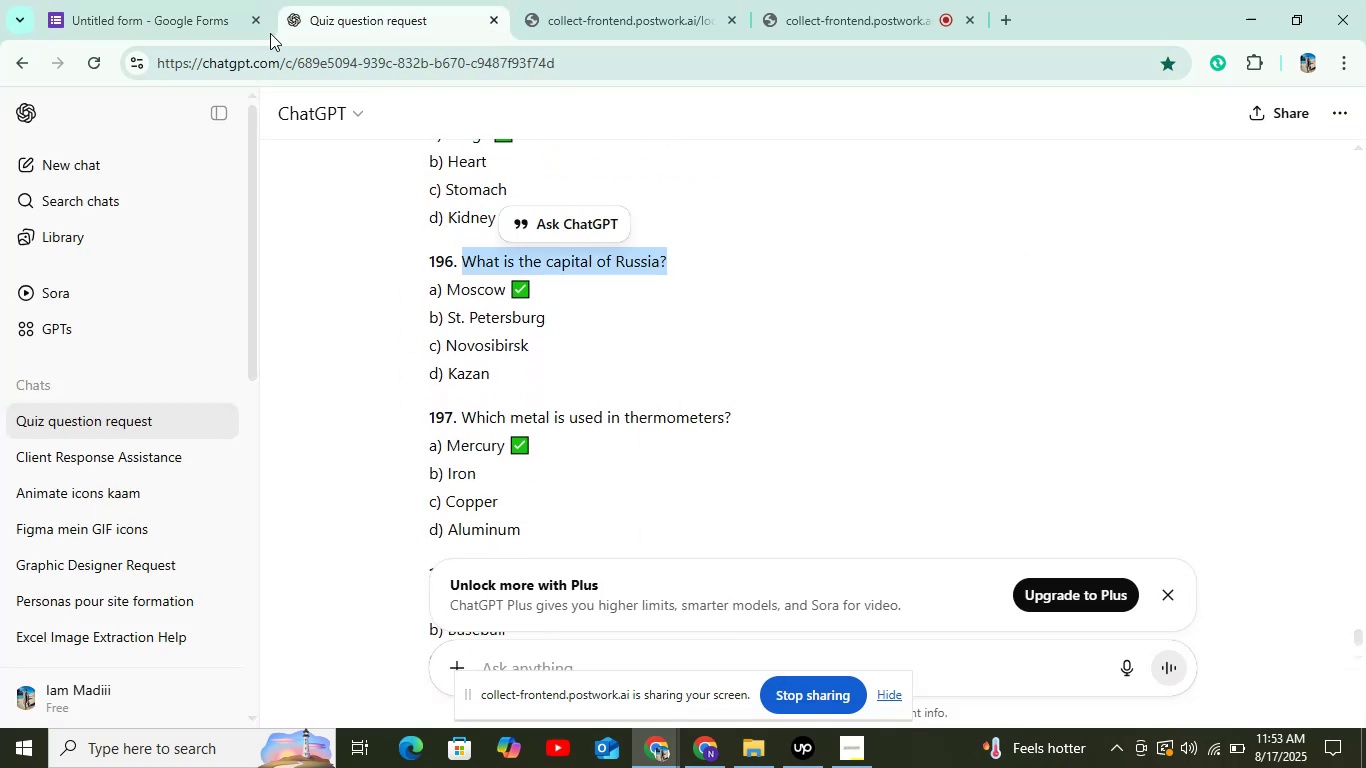 
left_click([174, 13])
 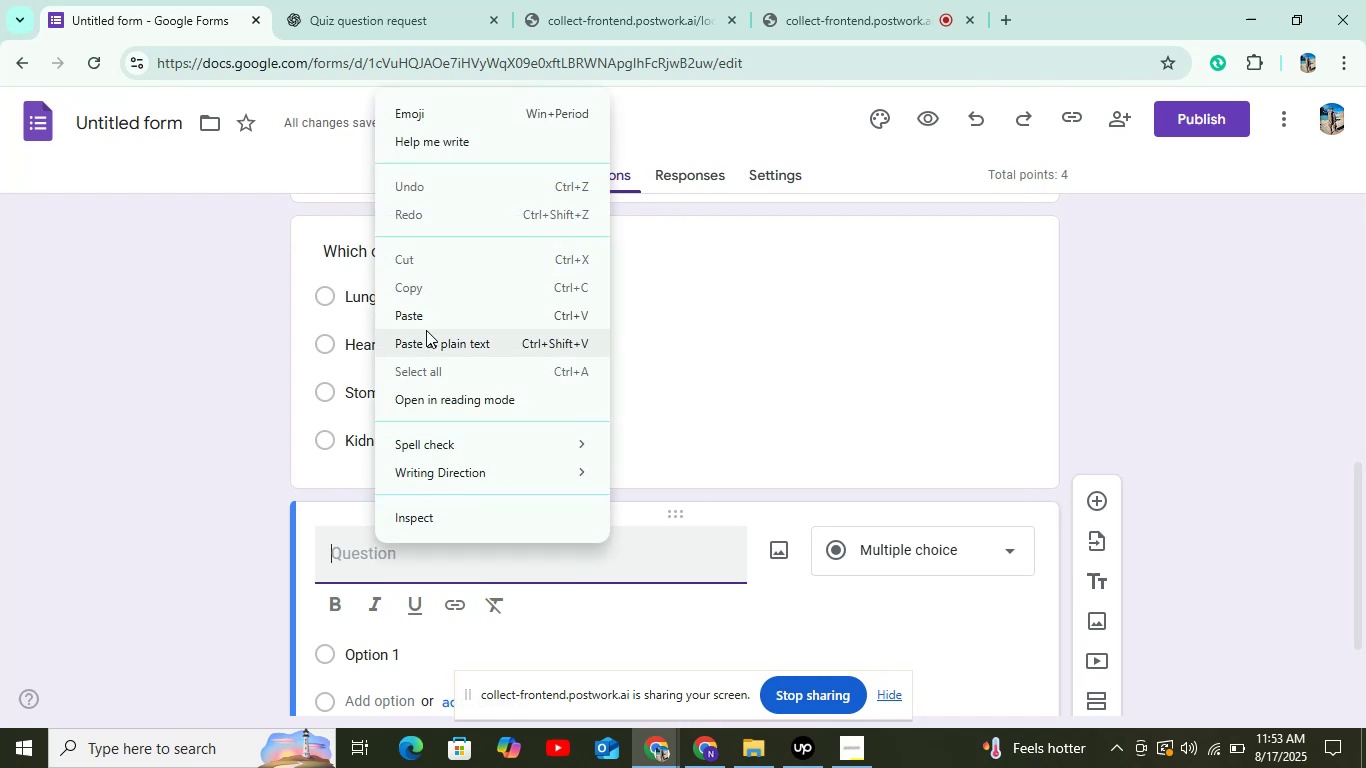 
left_click([428, 323])
 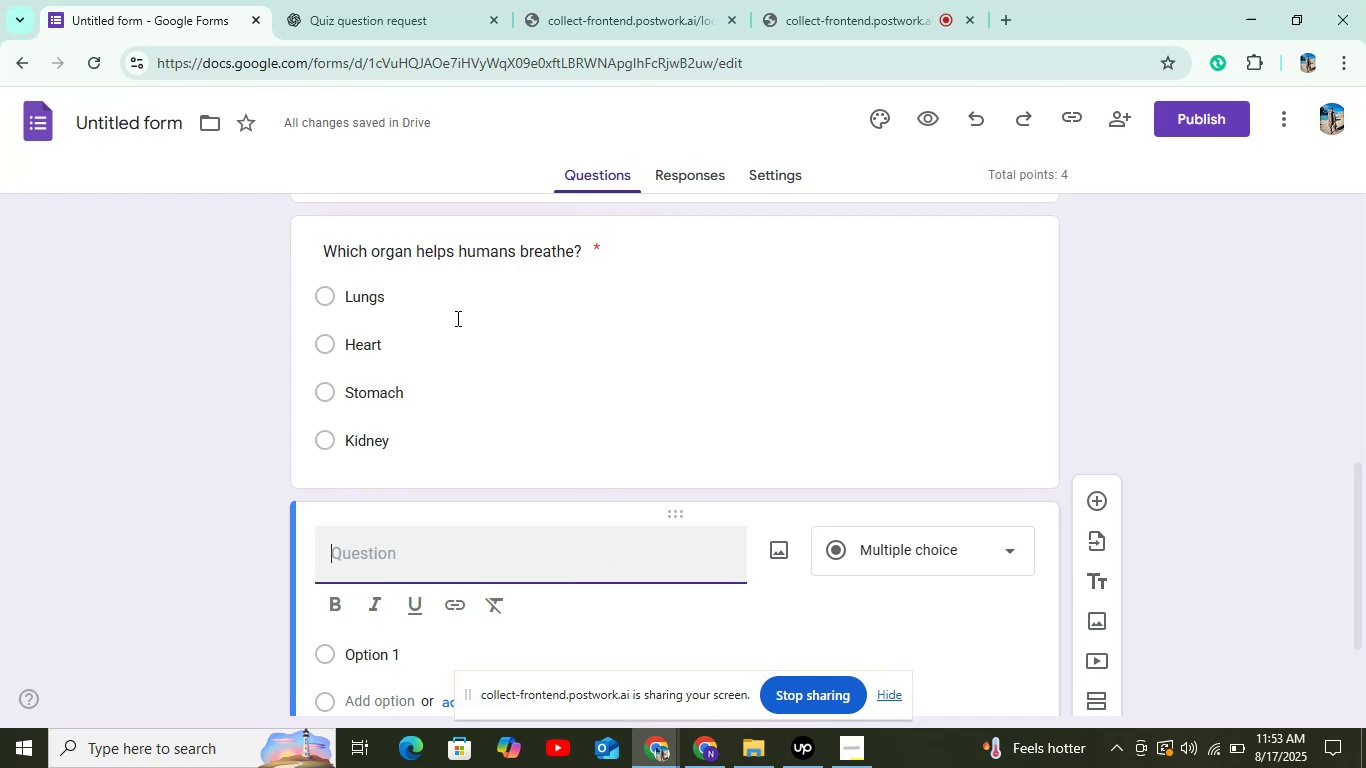 
scroll: coordinate [530, 350], scroll_direction: down, amount: 5.0
 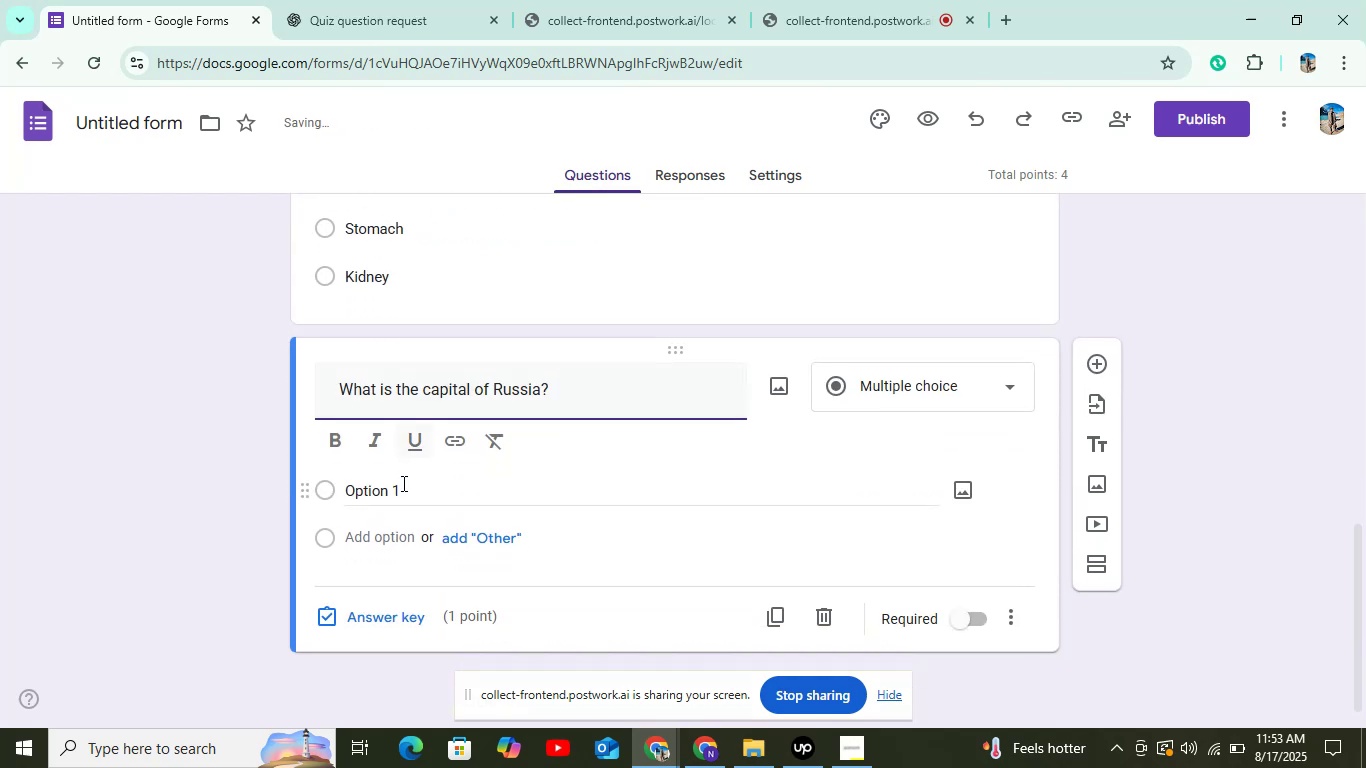 
left_click([400, 491])
 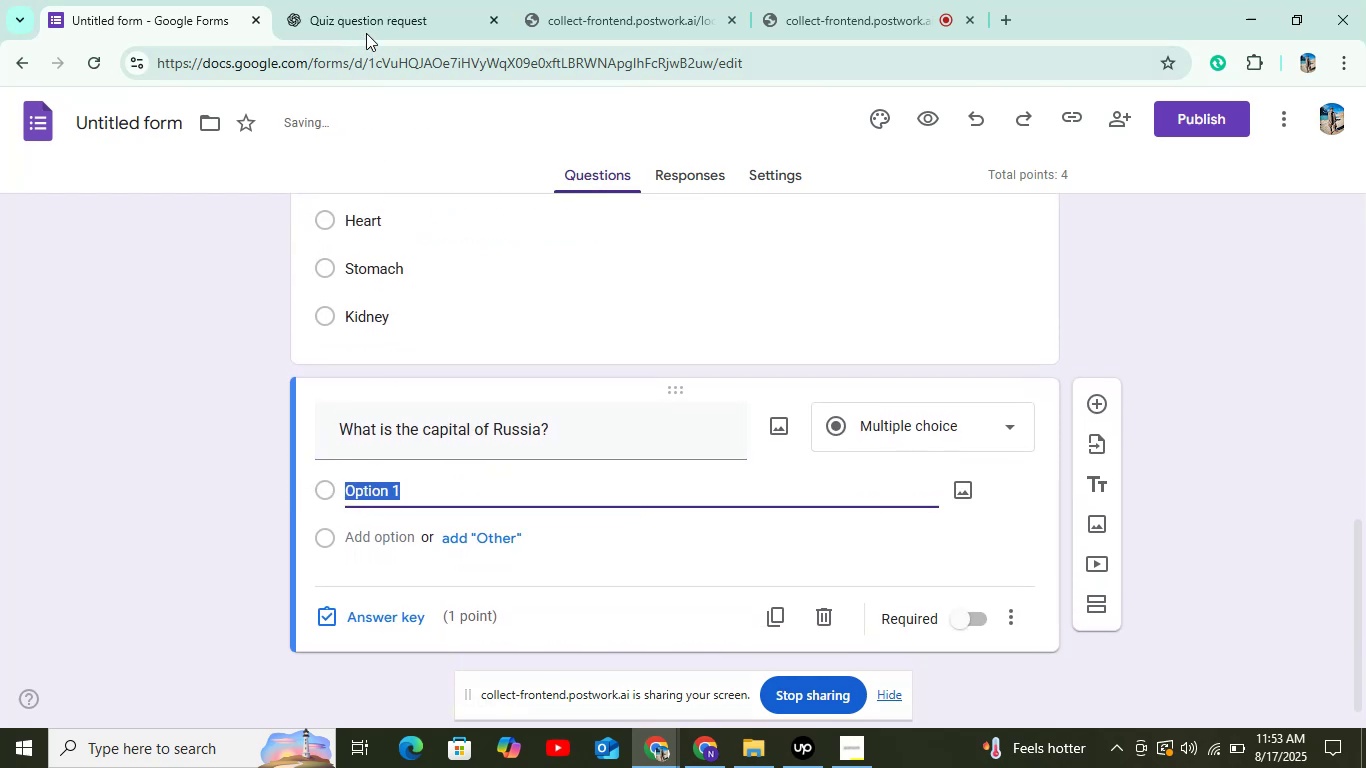 
left_click([366, 19])
 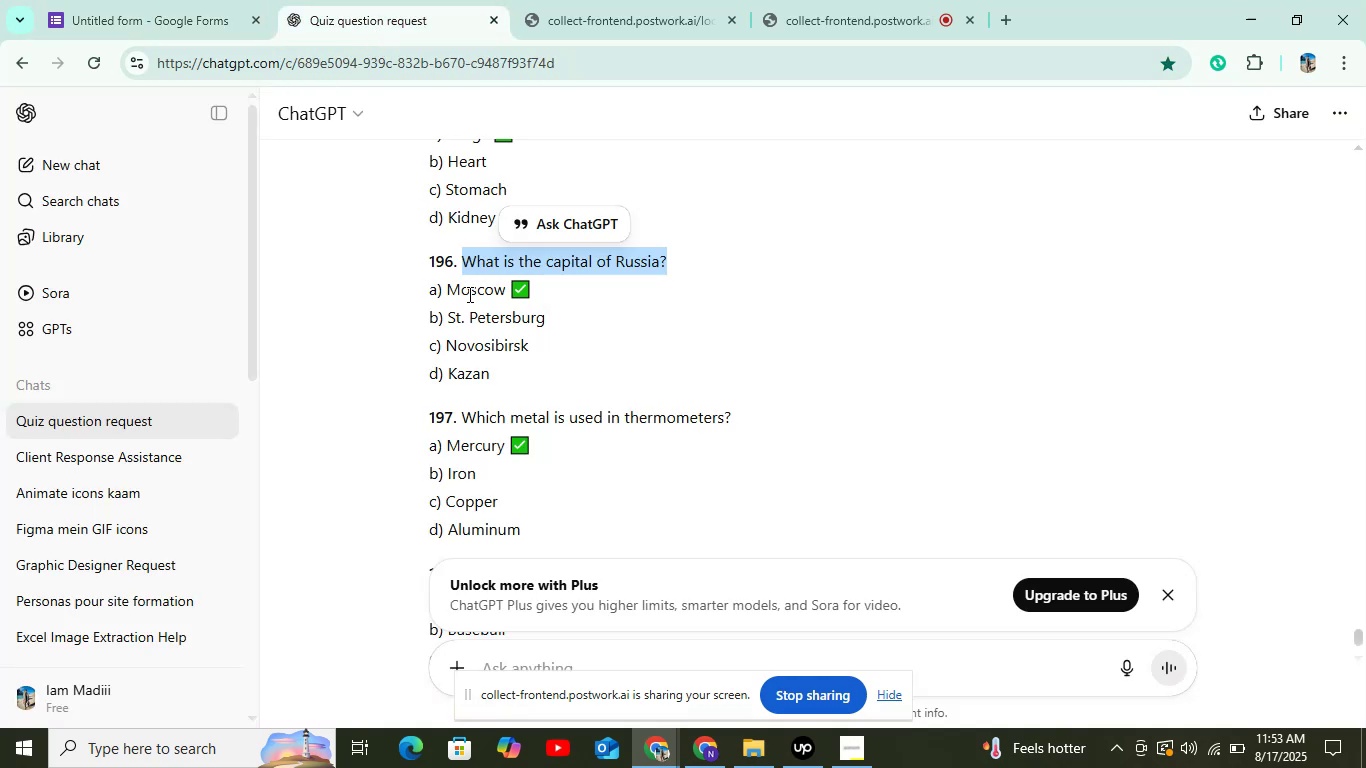 
left_click_drag(start_coordinate=[443, 288], to_coordinate=[505, 291])
 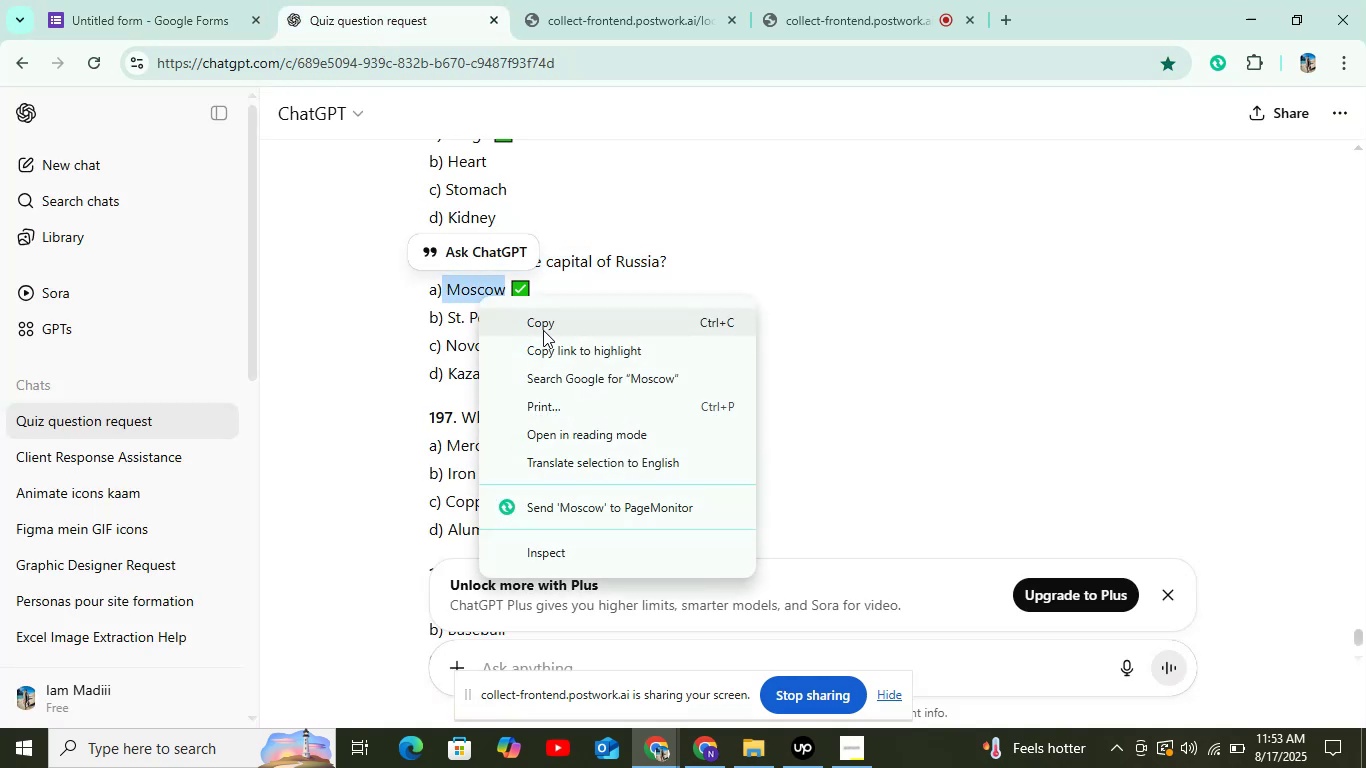 
left_click([543, 330])
 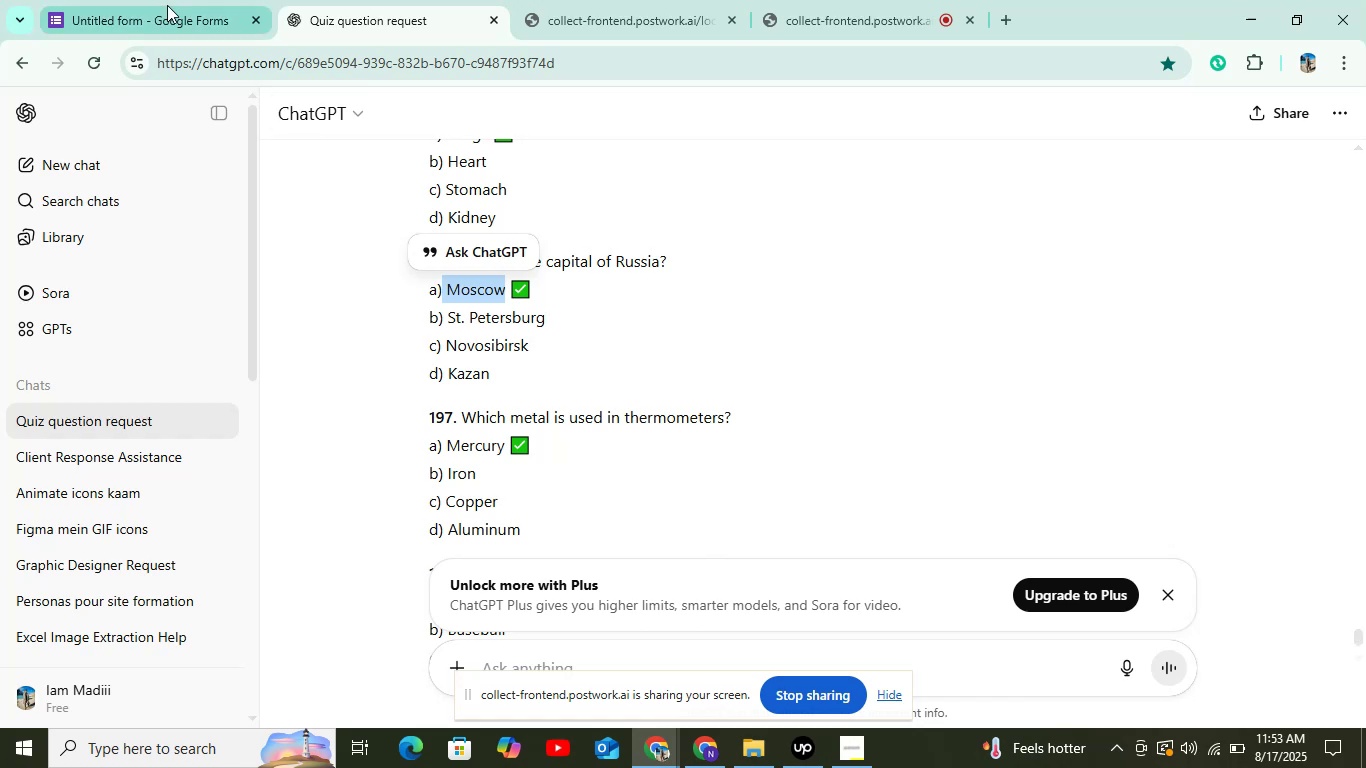 
left_click([167, 5])
 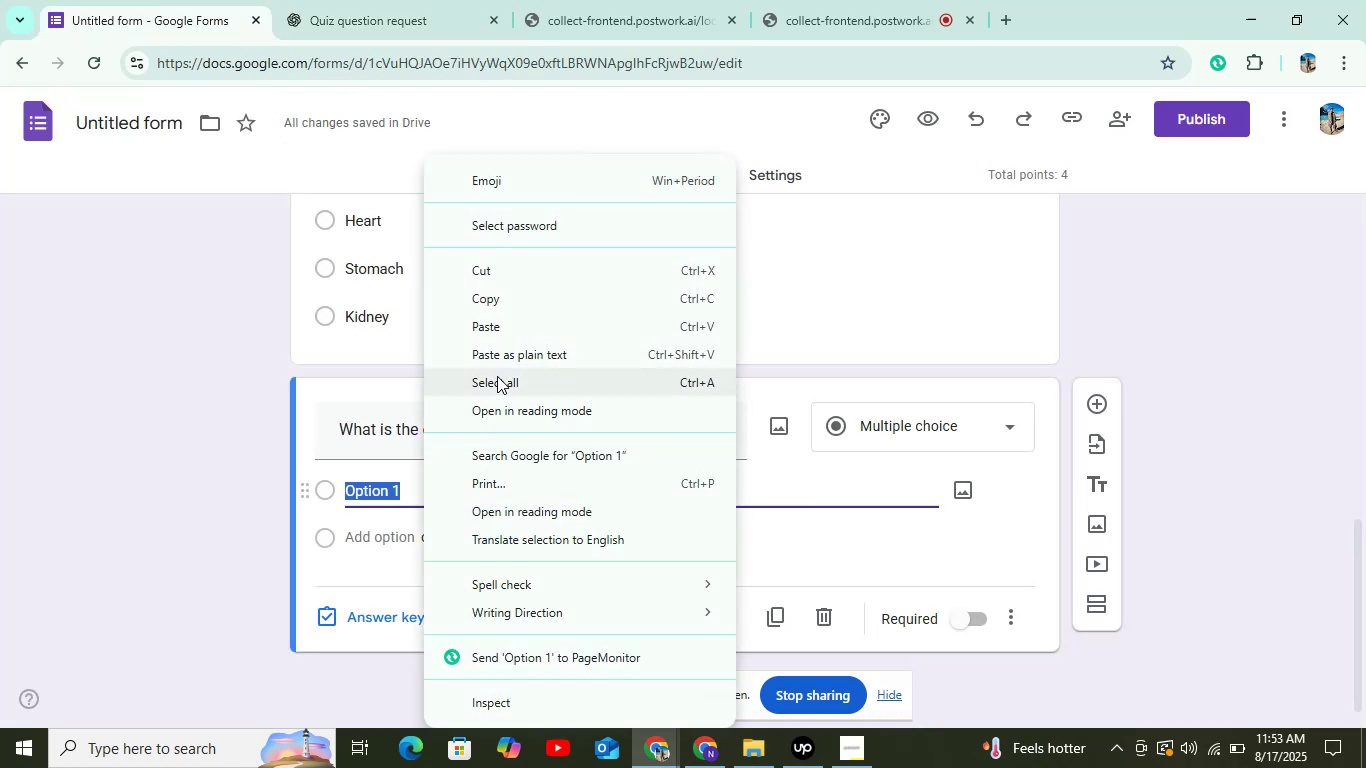 
left_click([482, 333])
 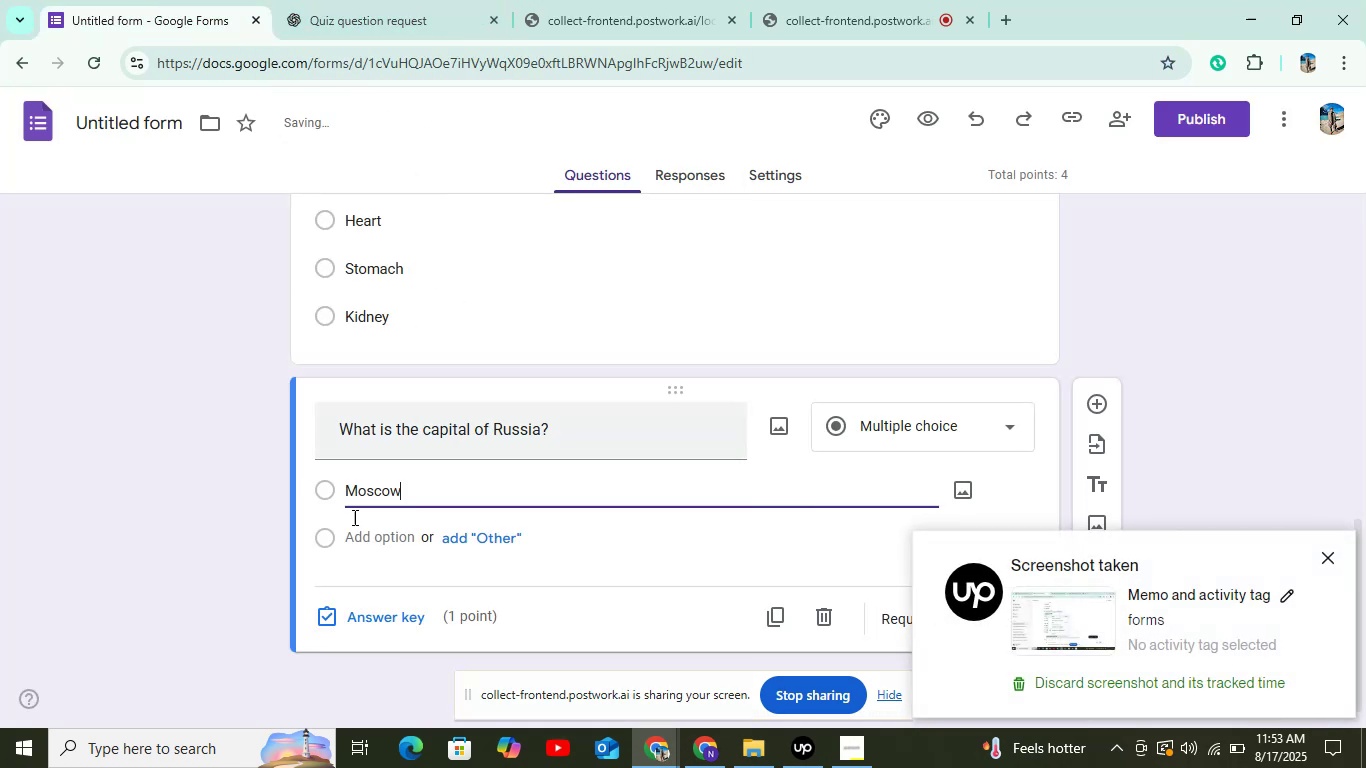 
left_click_drag(start_coordinate=[362, 544], to_coordinate=[369, 525])
 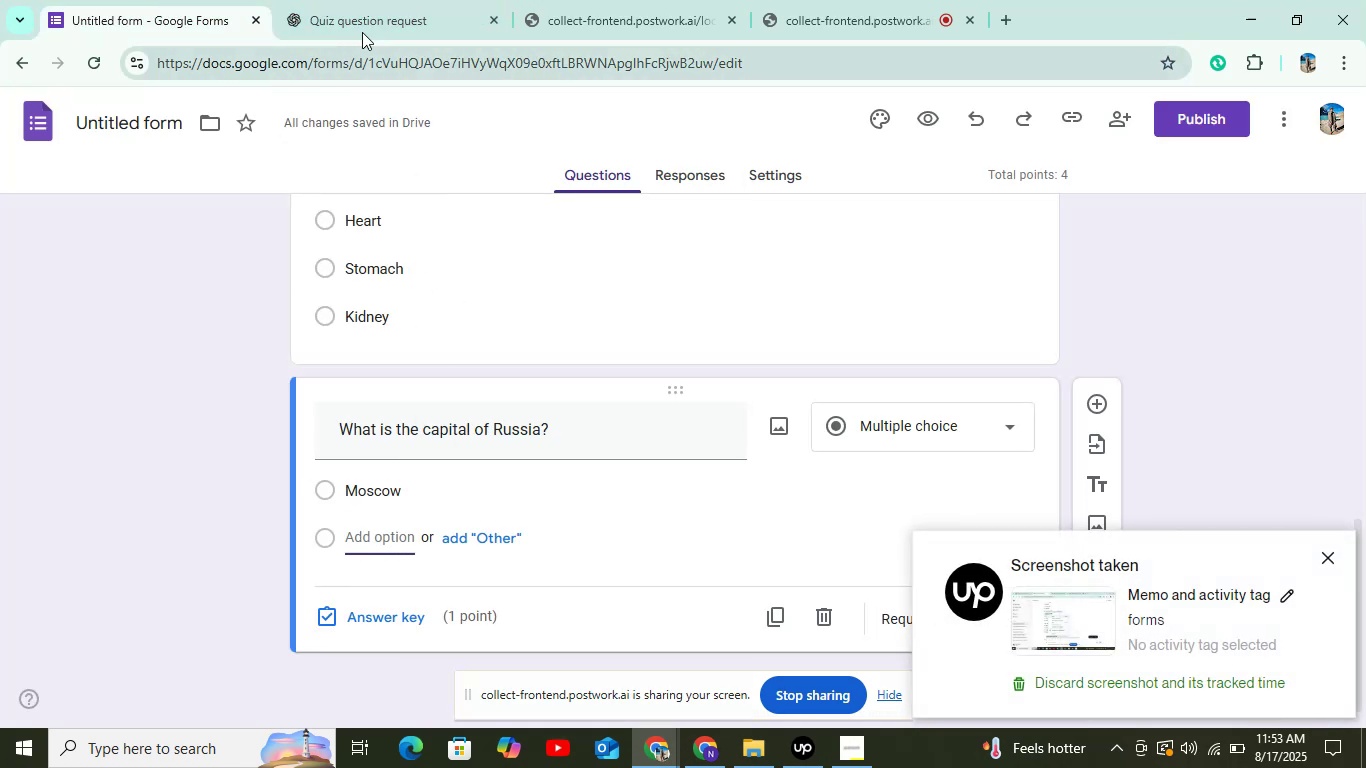 
left_click([361, 29])
 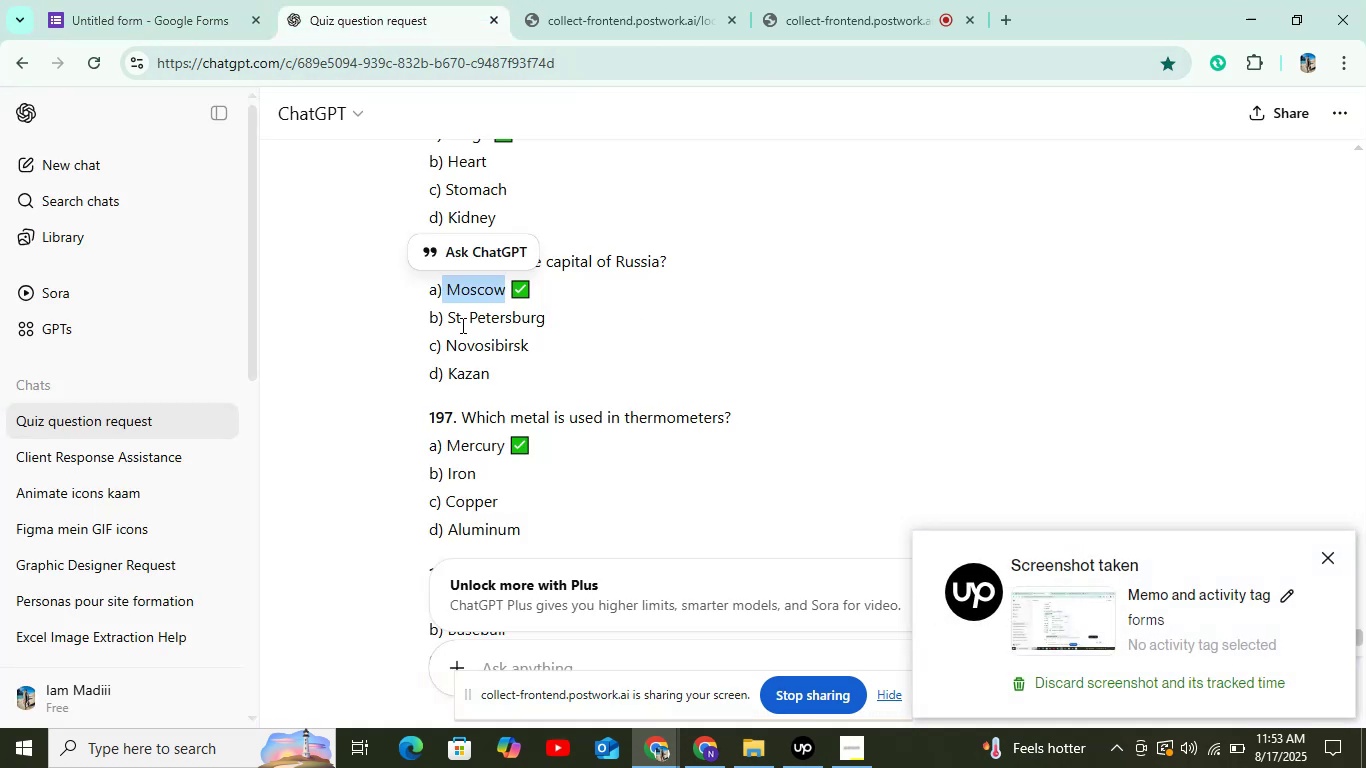 
left_click_drag(start_coordinate=[445, 325], to_coordinate=[585, 323])
 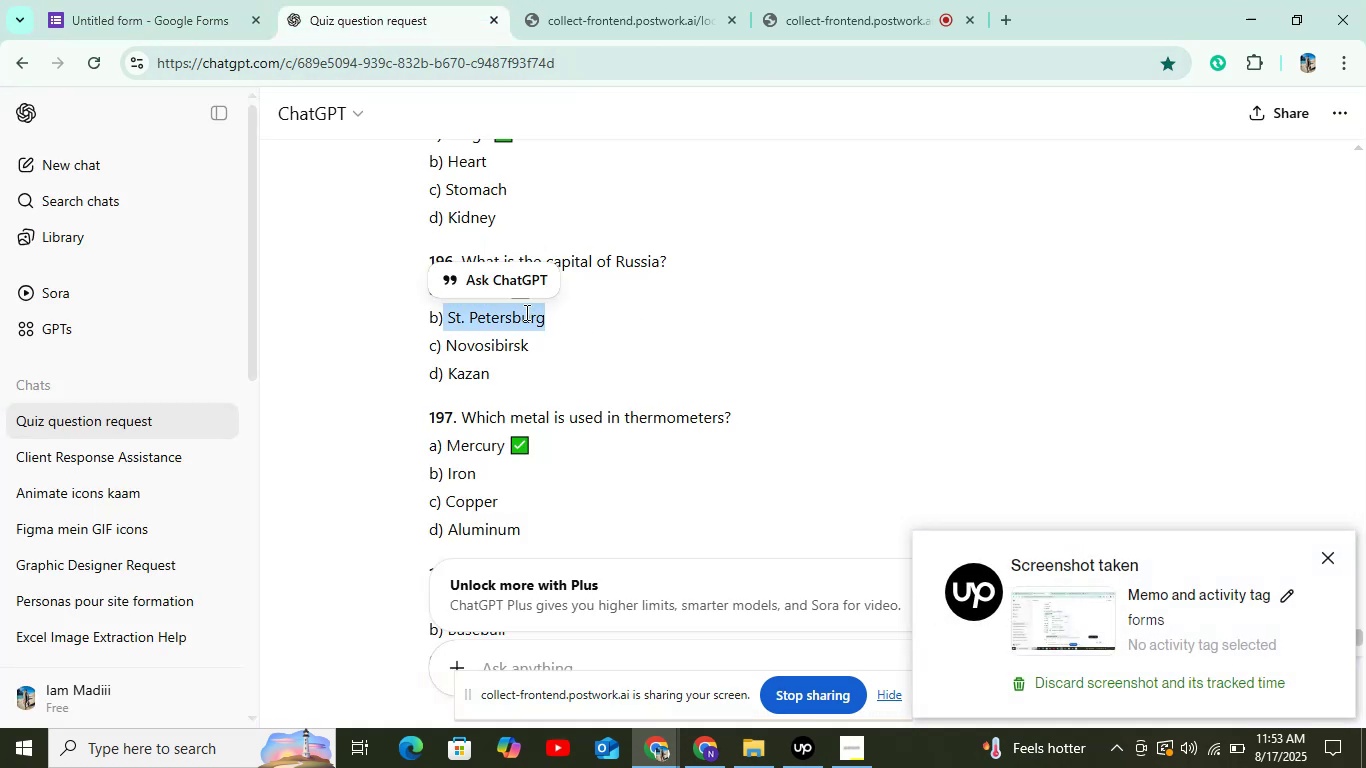 
right_click([525, 312])
 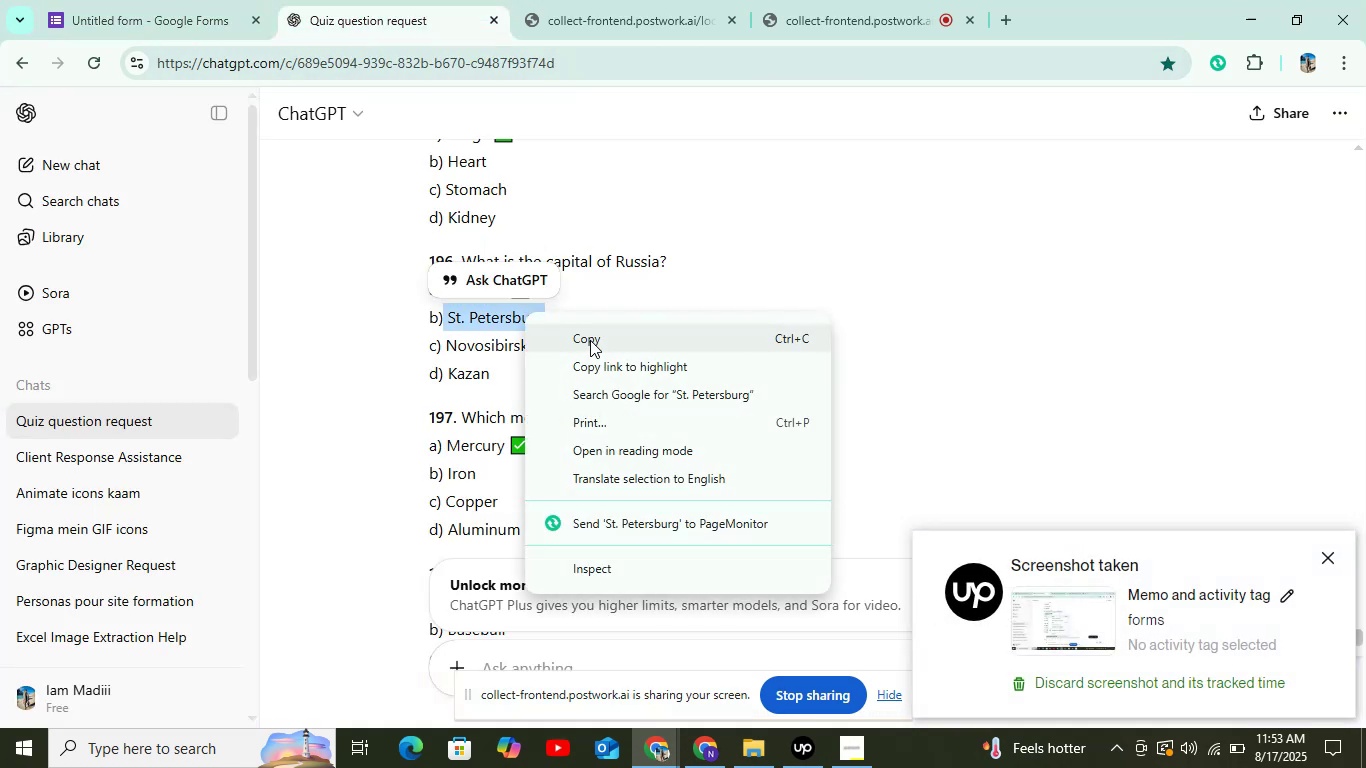 
left_click([590, 341])
 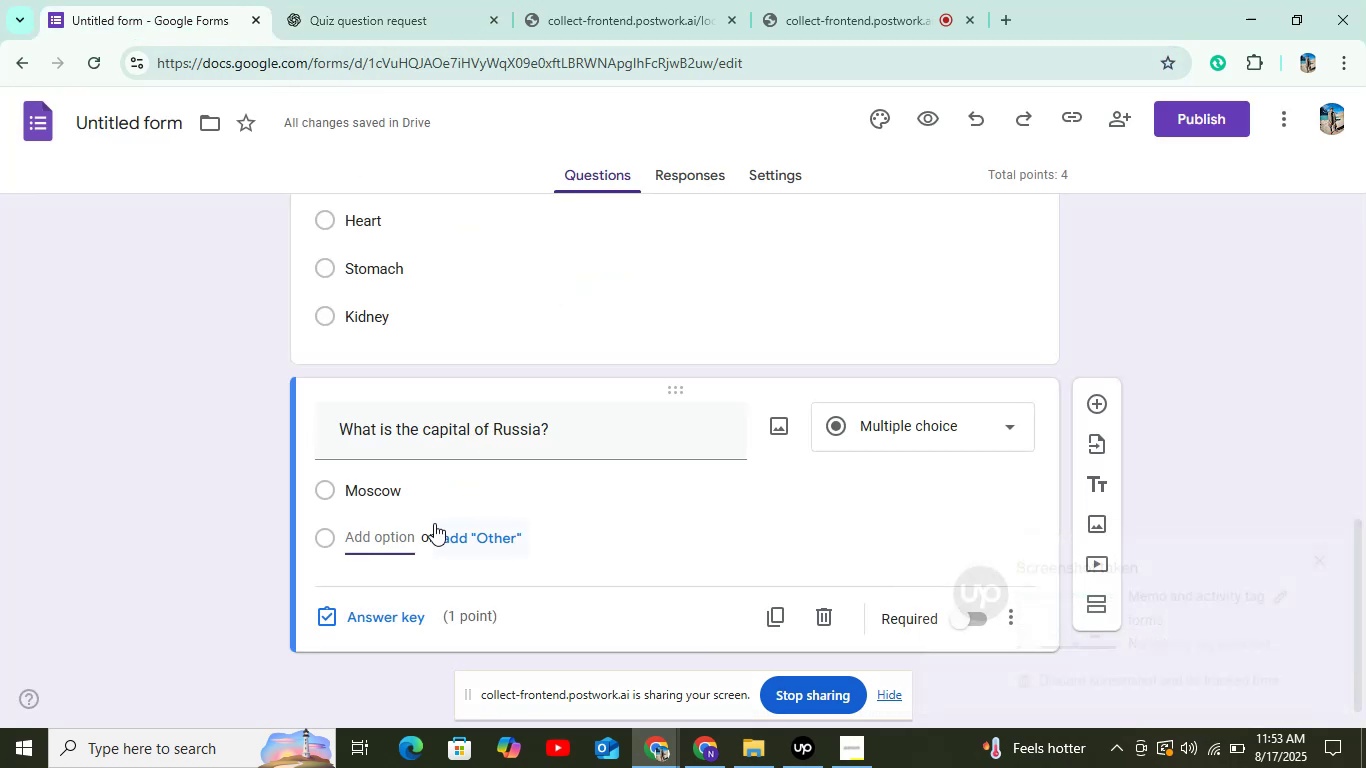 
right_click([382, 534])
 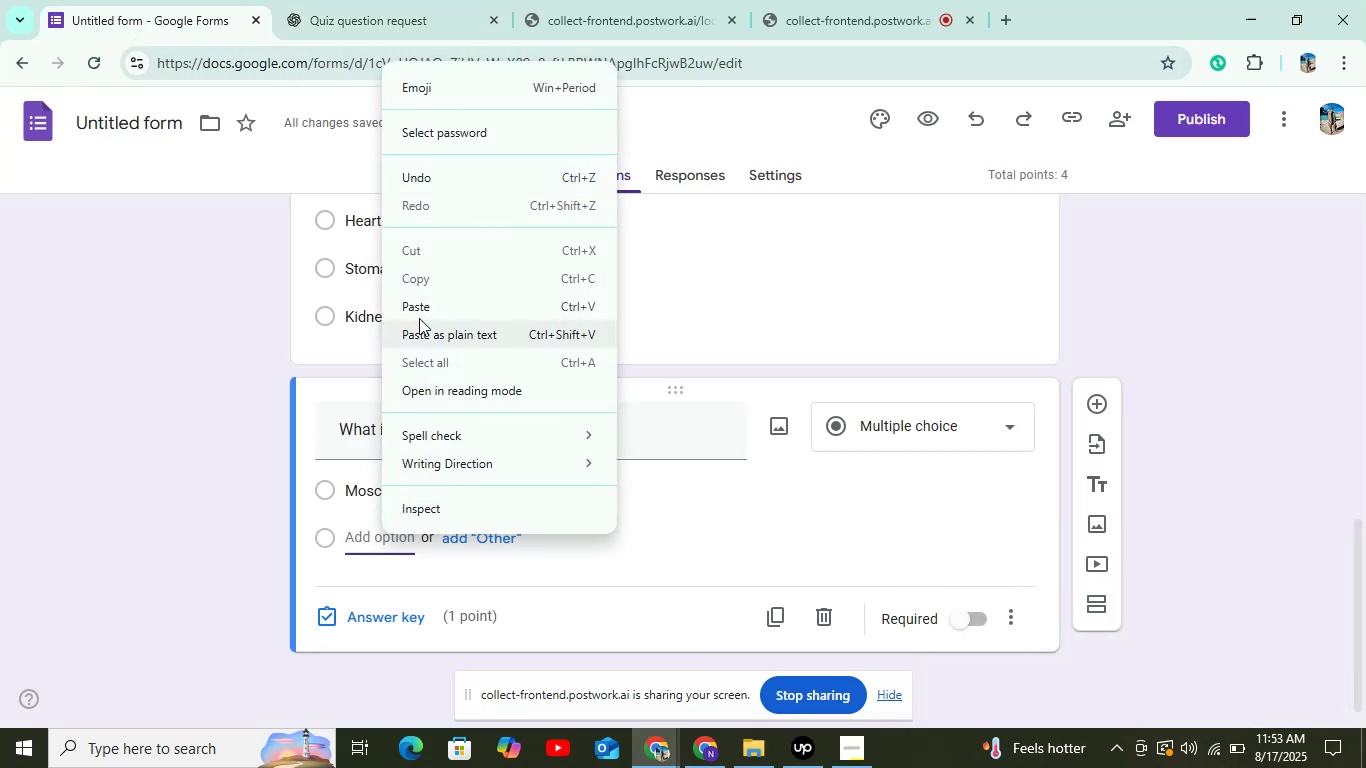 
left_click([417, 300])
 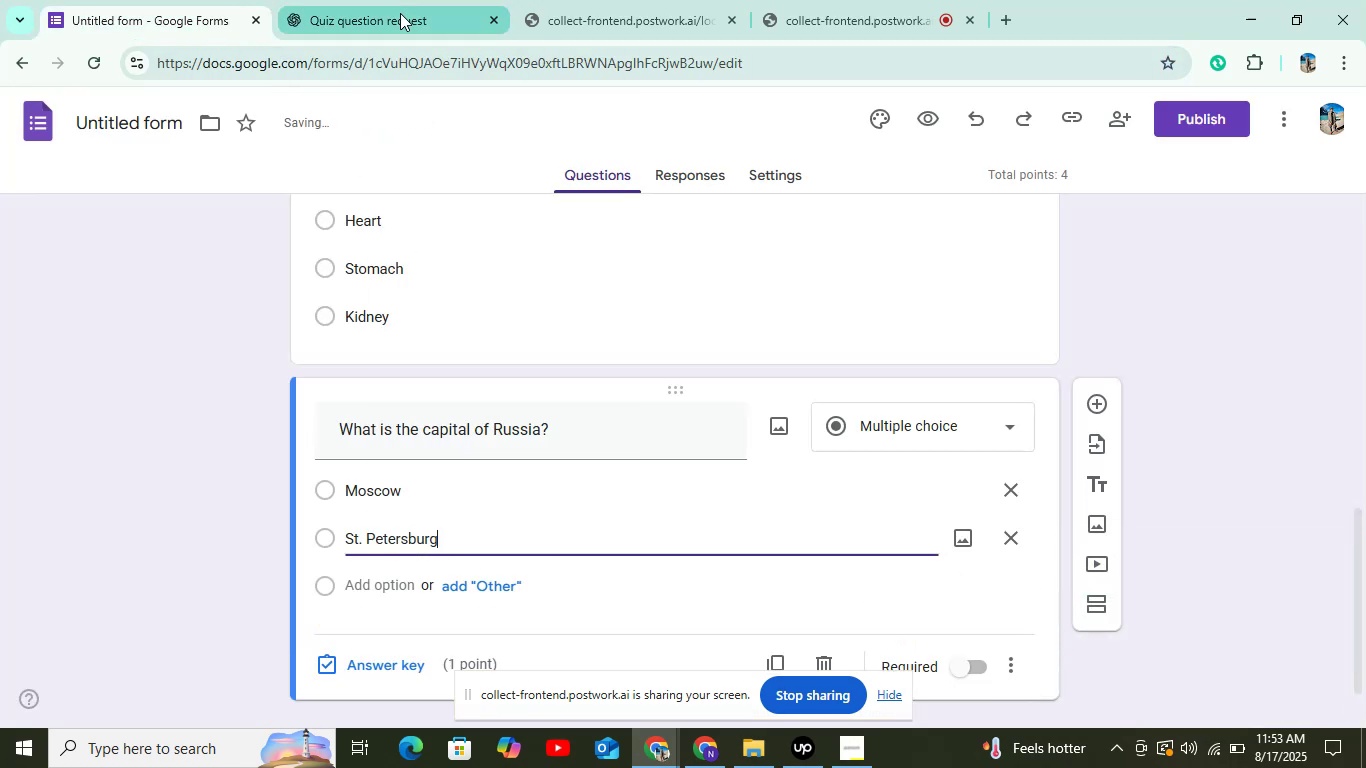 
left_click([400, 9])
 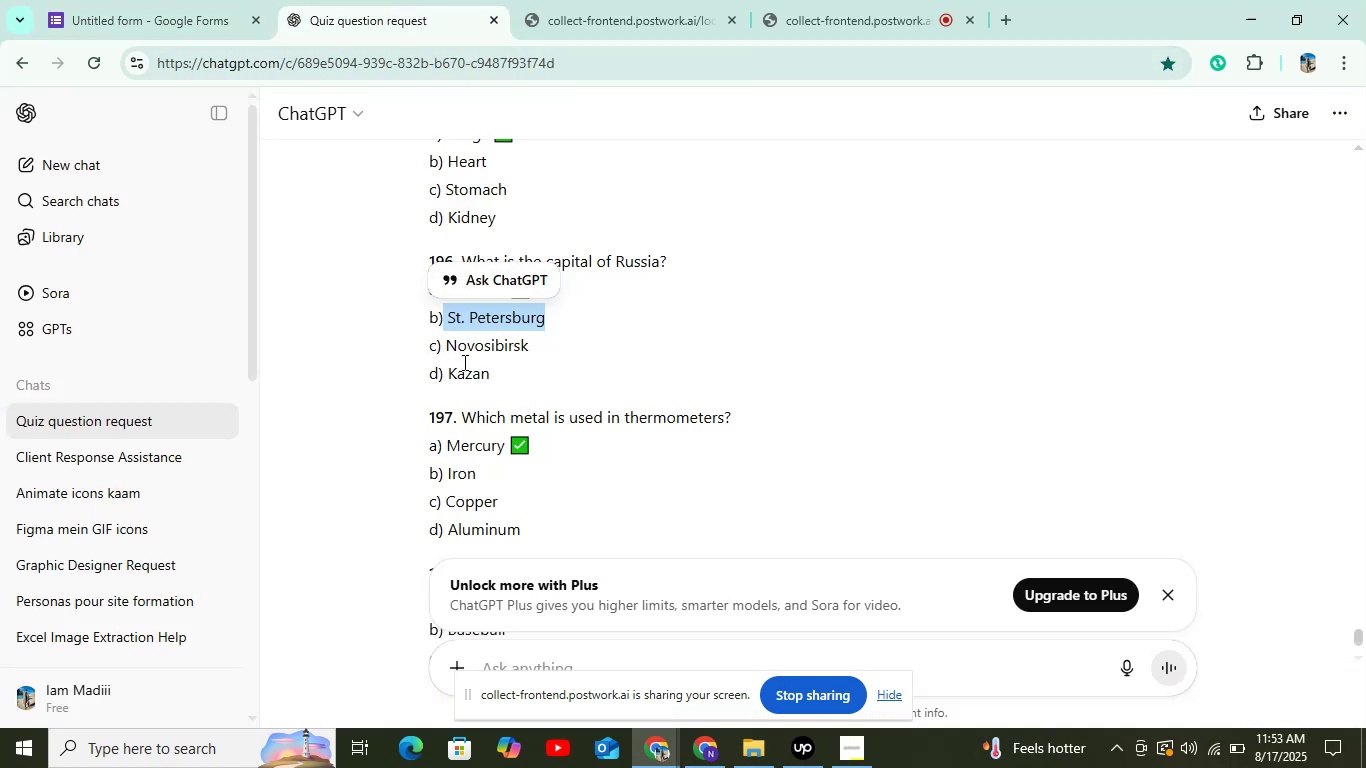 
left_click_drag(start_coordinate=[444, 343], to_coordinate=[607, 349])
 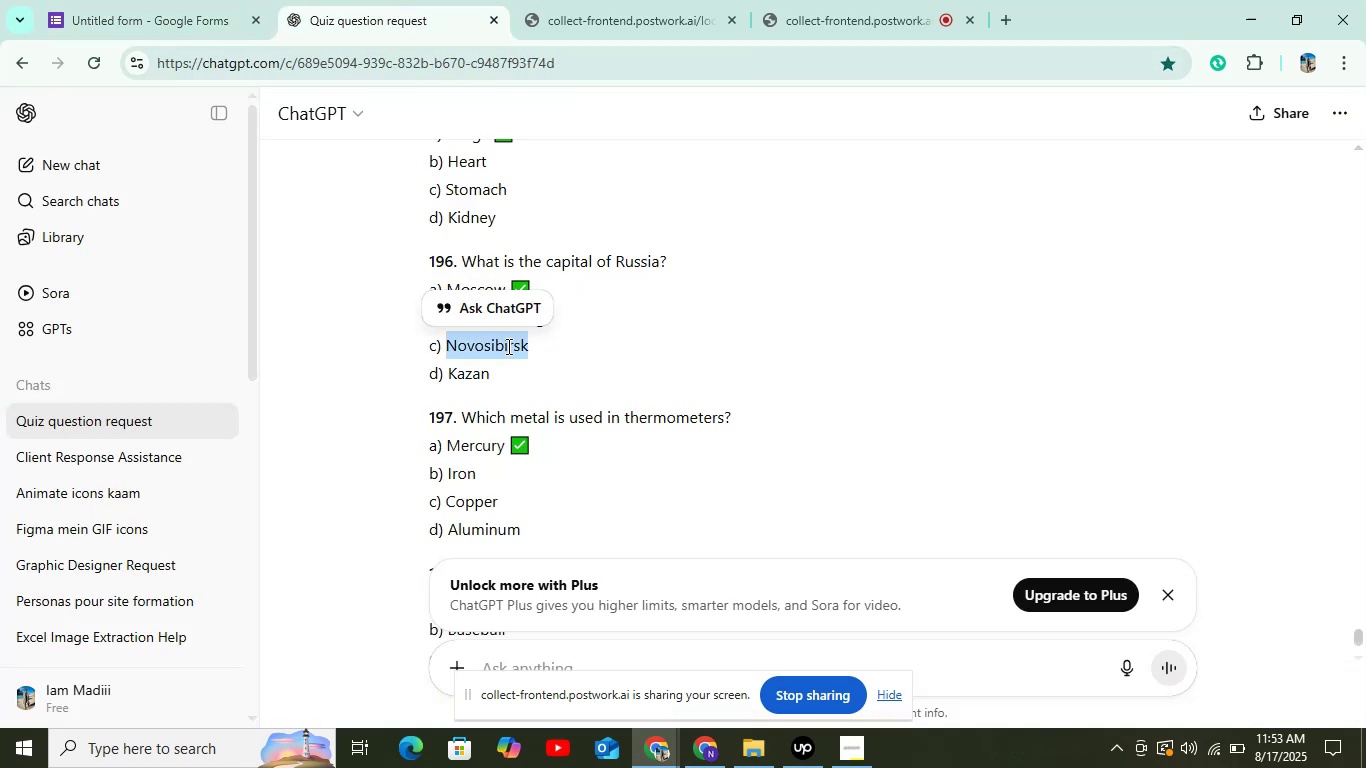 
right_click([507, 346])
 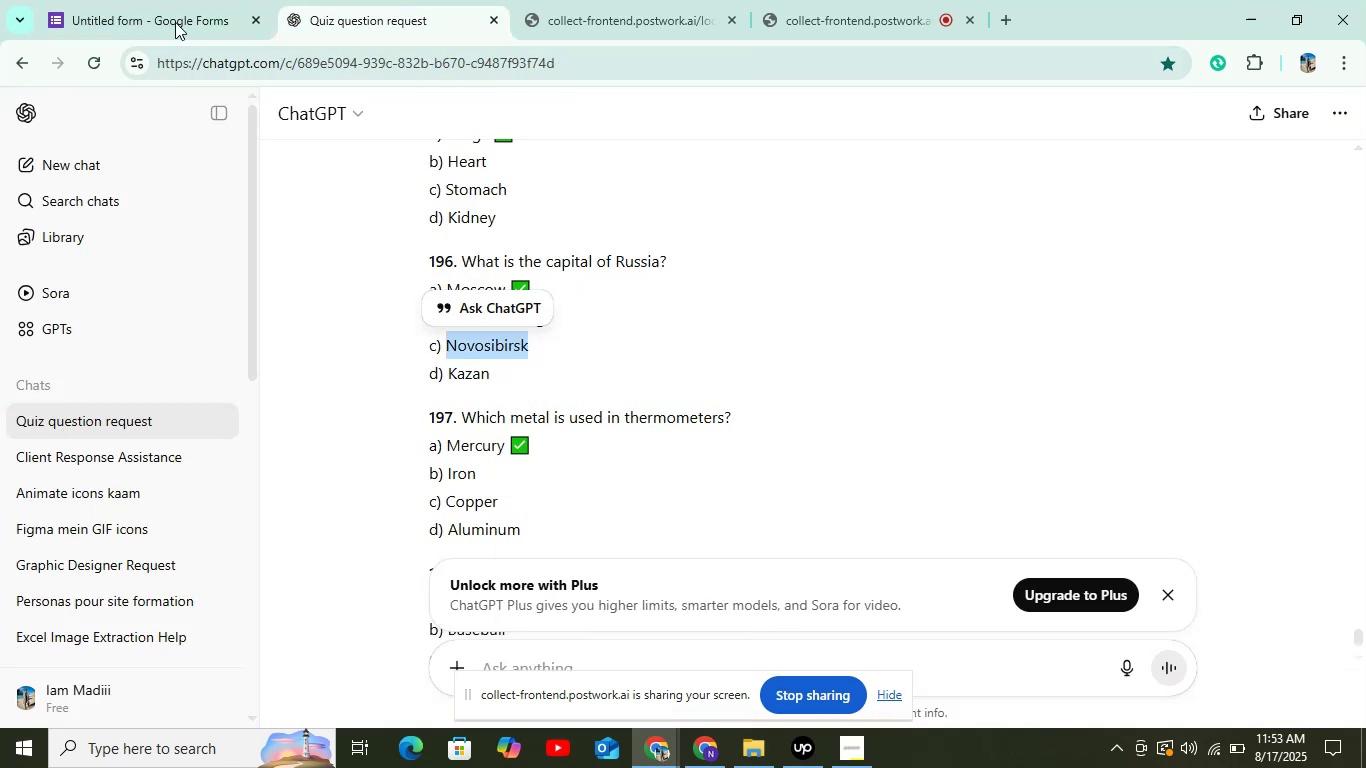 
left_click([169, 9])
 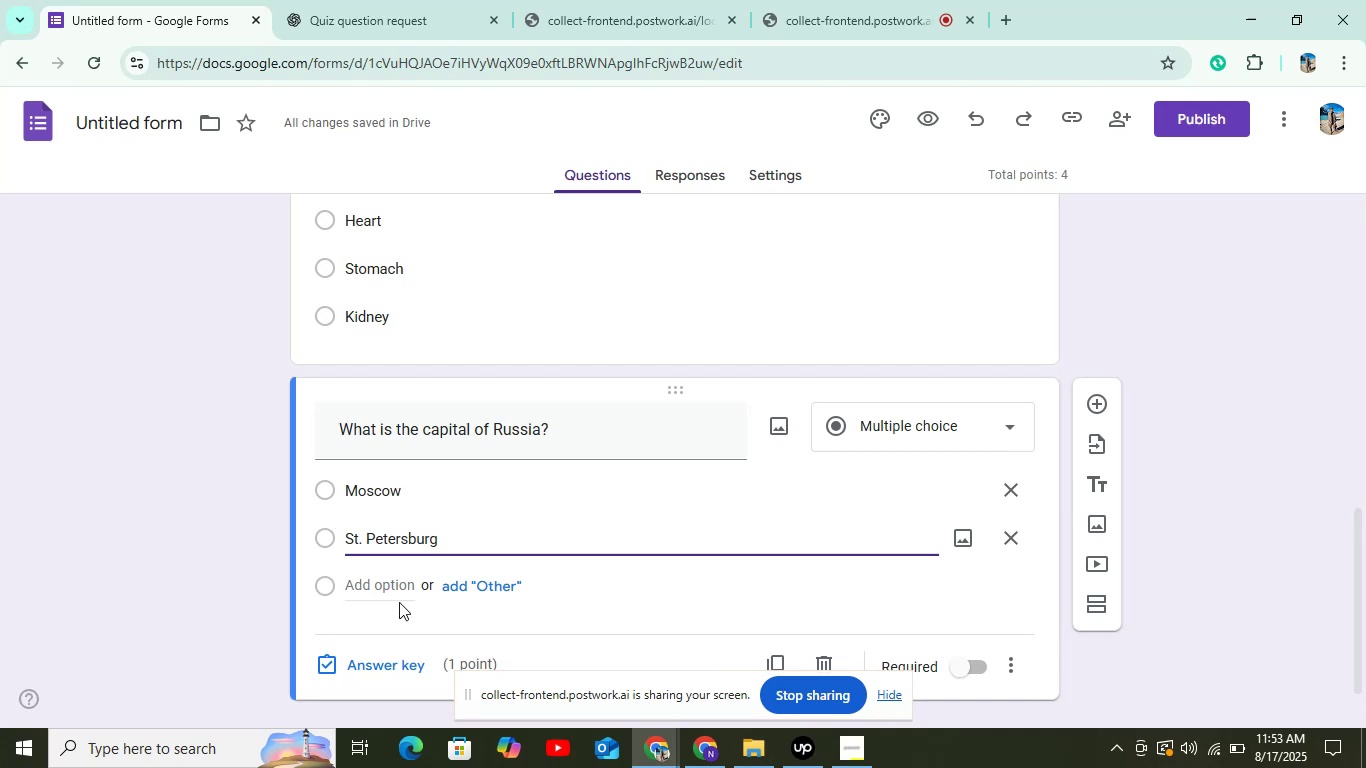 
left_click([400, 585])
 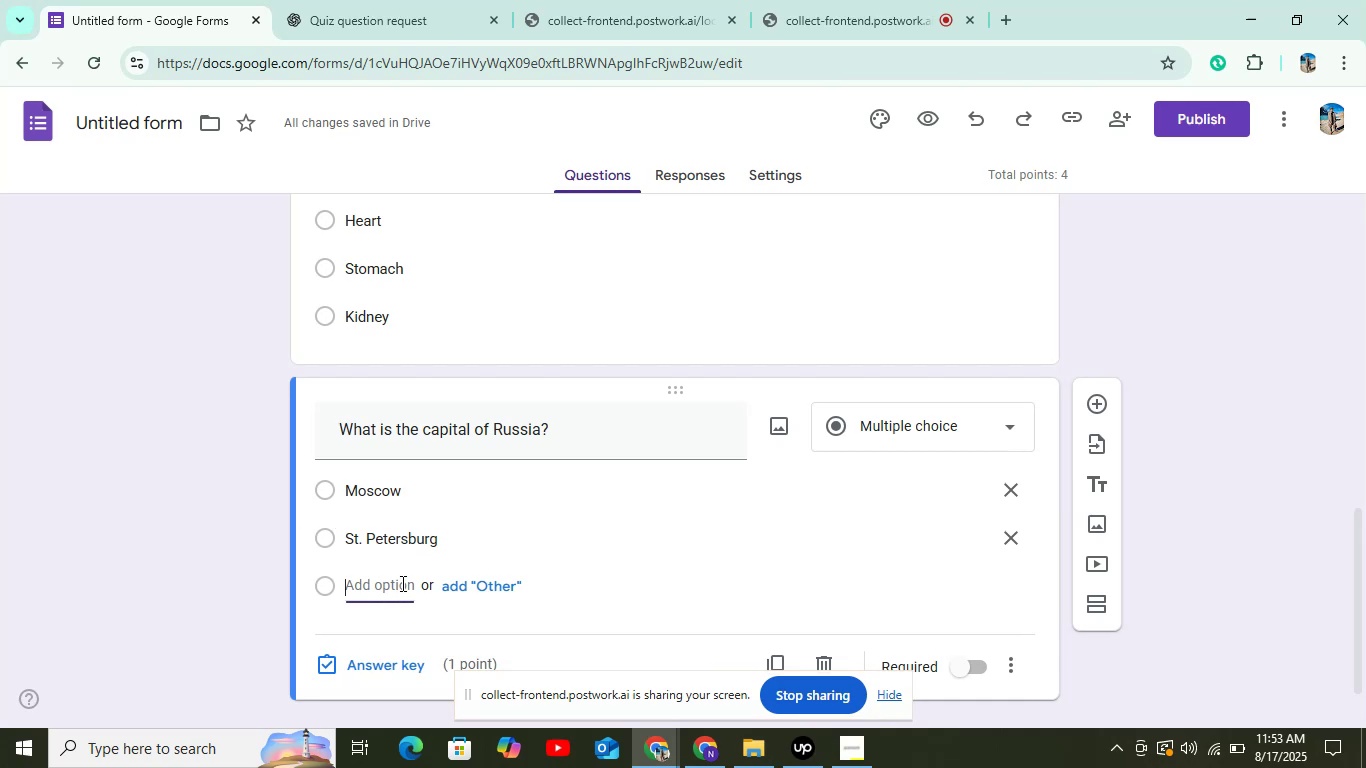 
right_click([401, 583])
 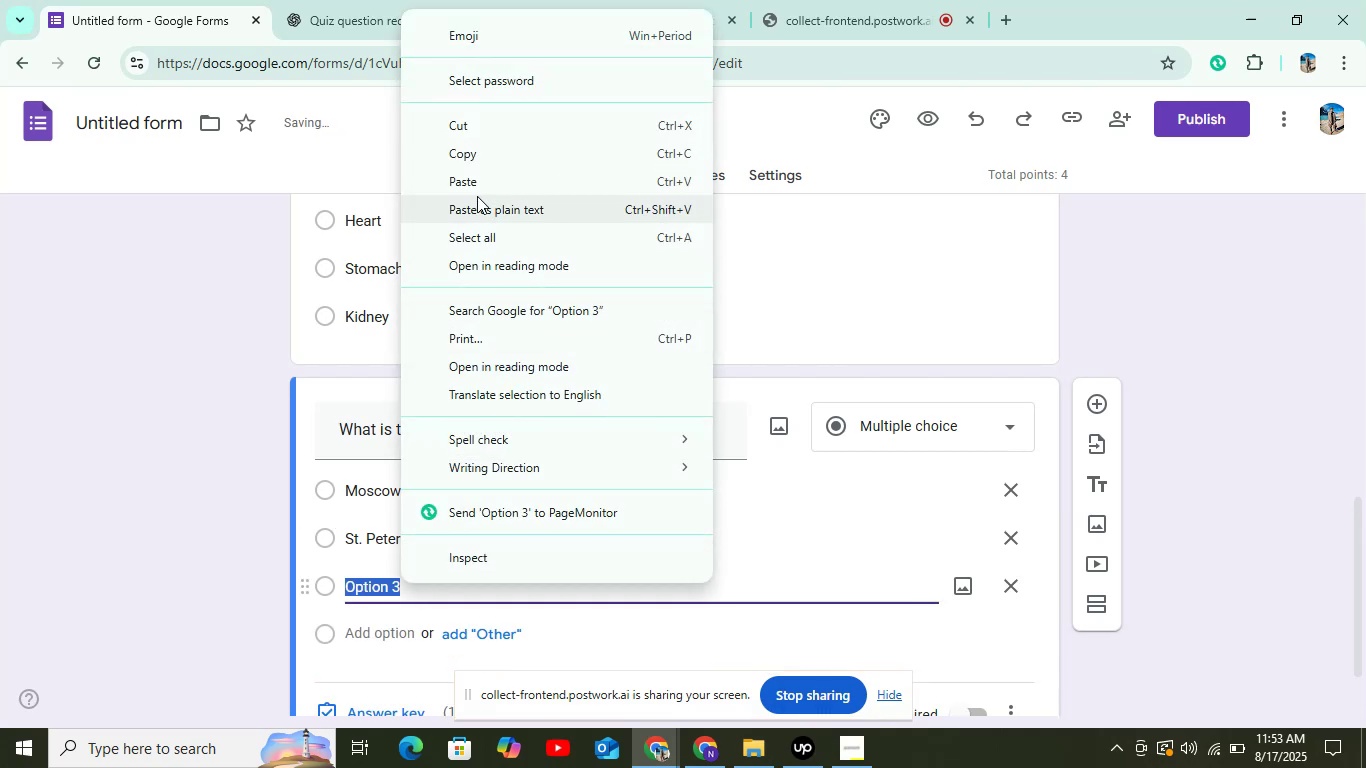 
left_click([473, 172])
 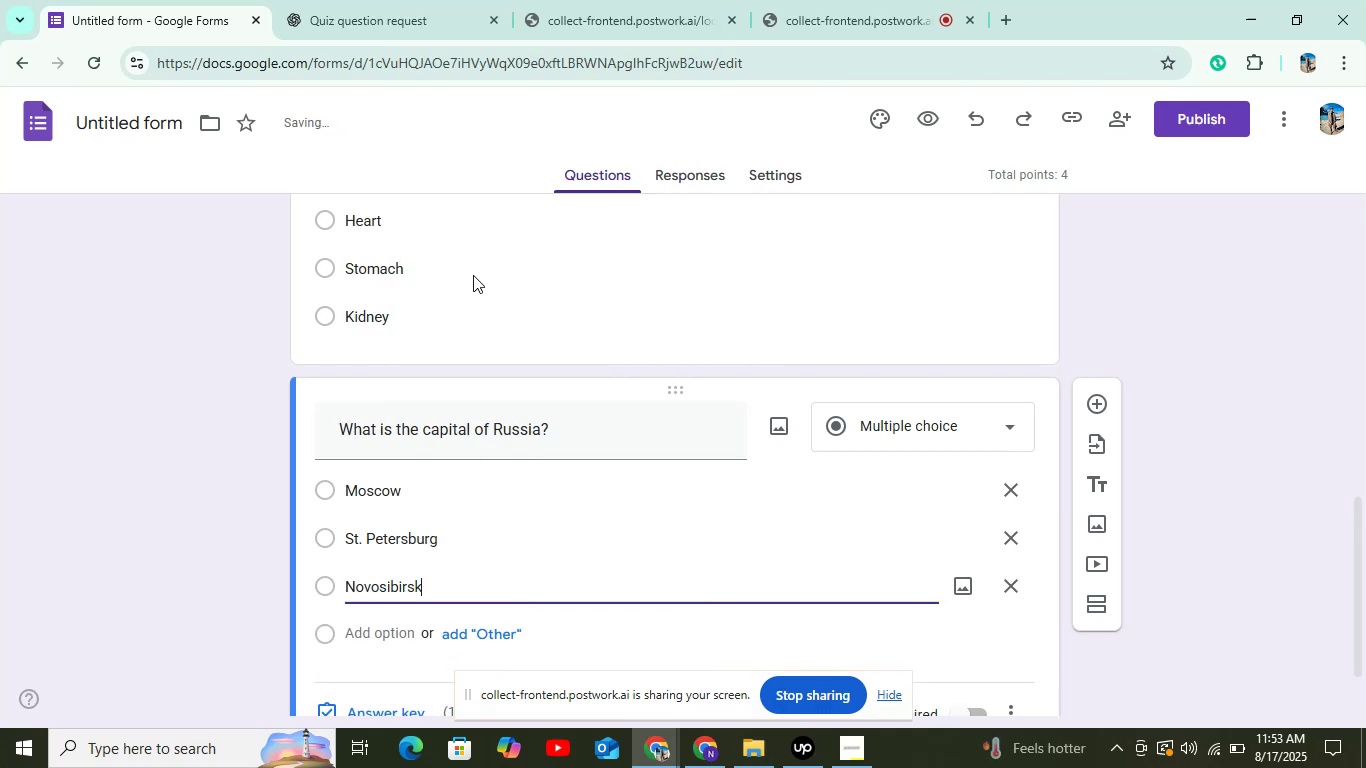 
scroll: coordinate [398, 604], scroll_direction: down, amount: 4.0
 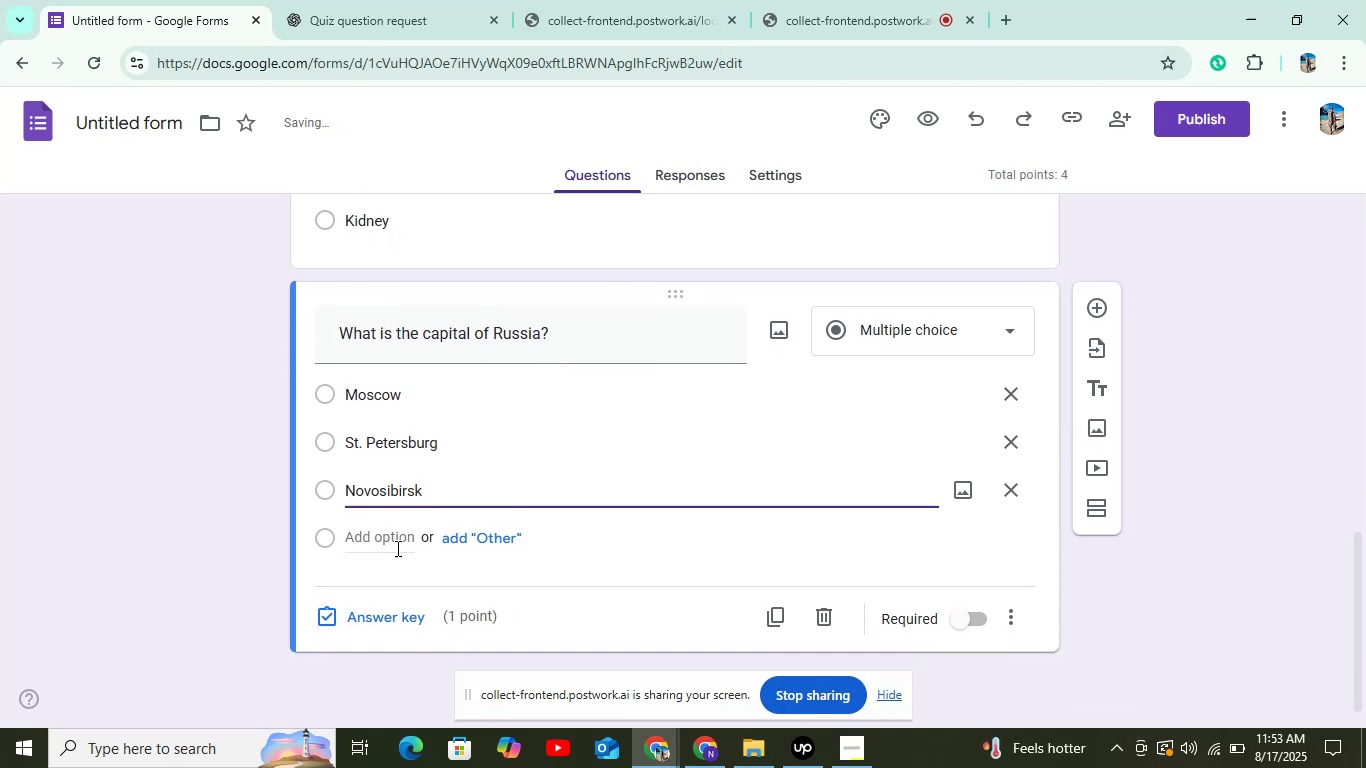 
left_click([396, 548])
 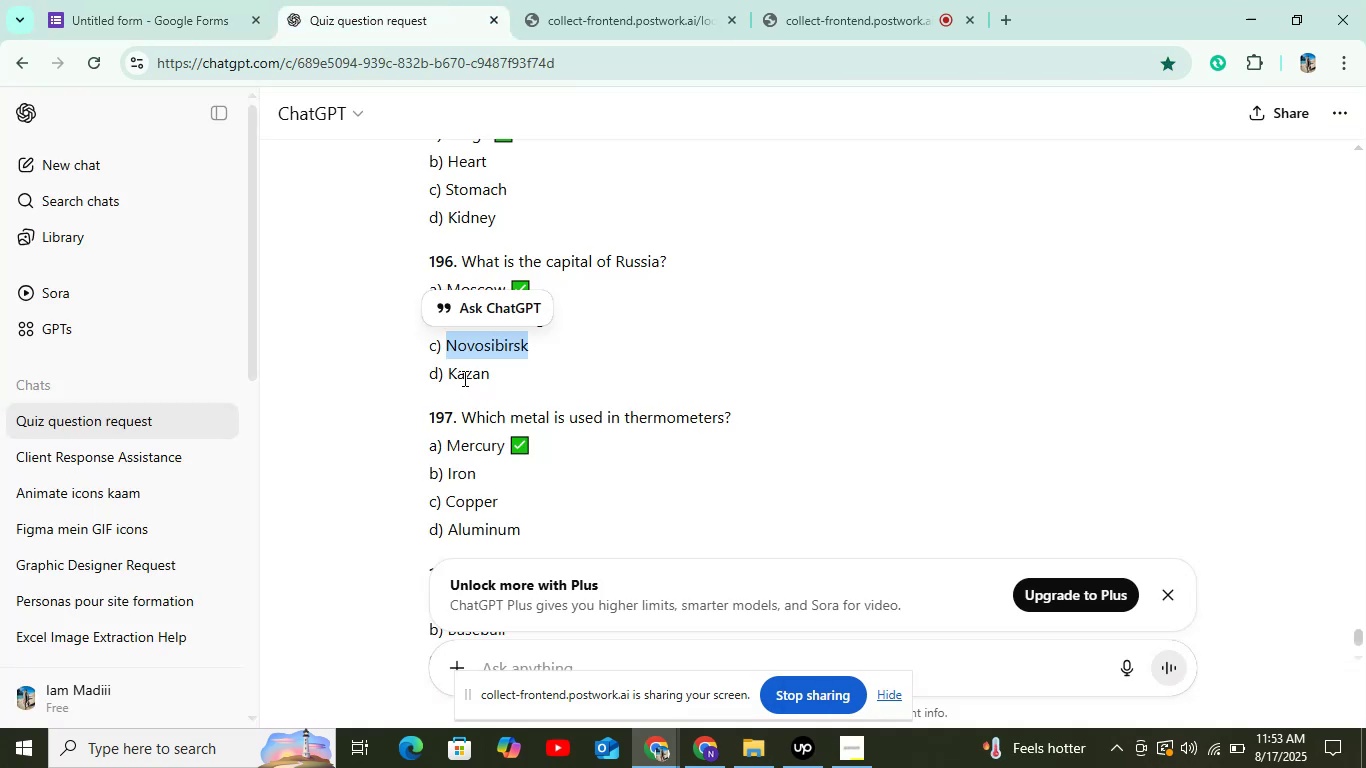 
left_click_drag(start_coordinate=[443, 375], to_coordinate=[559, 384])
 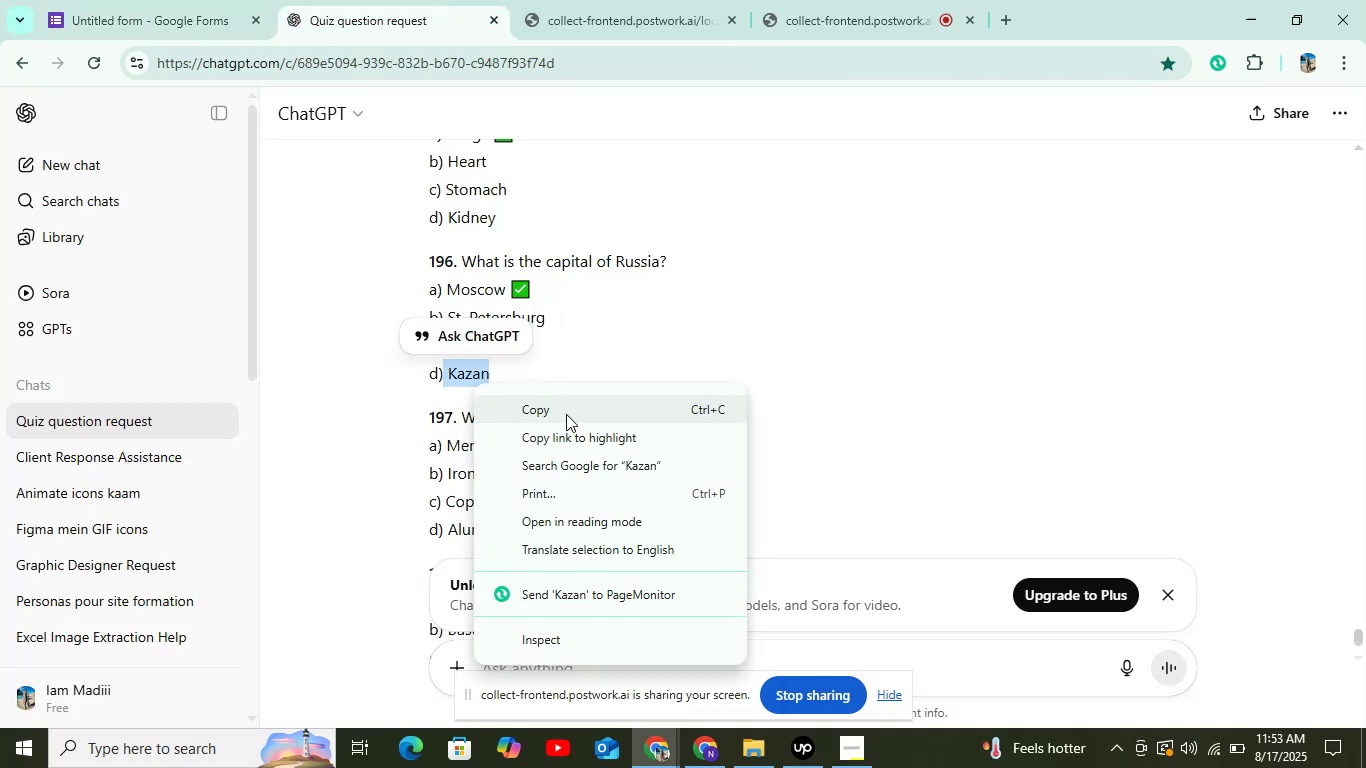 
left_click([568, 419])
 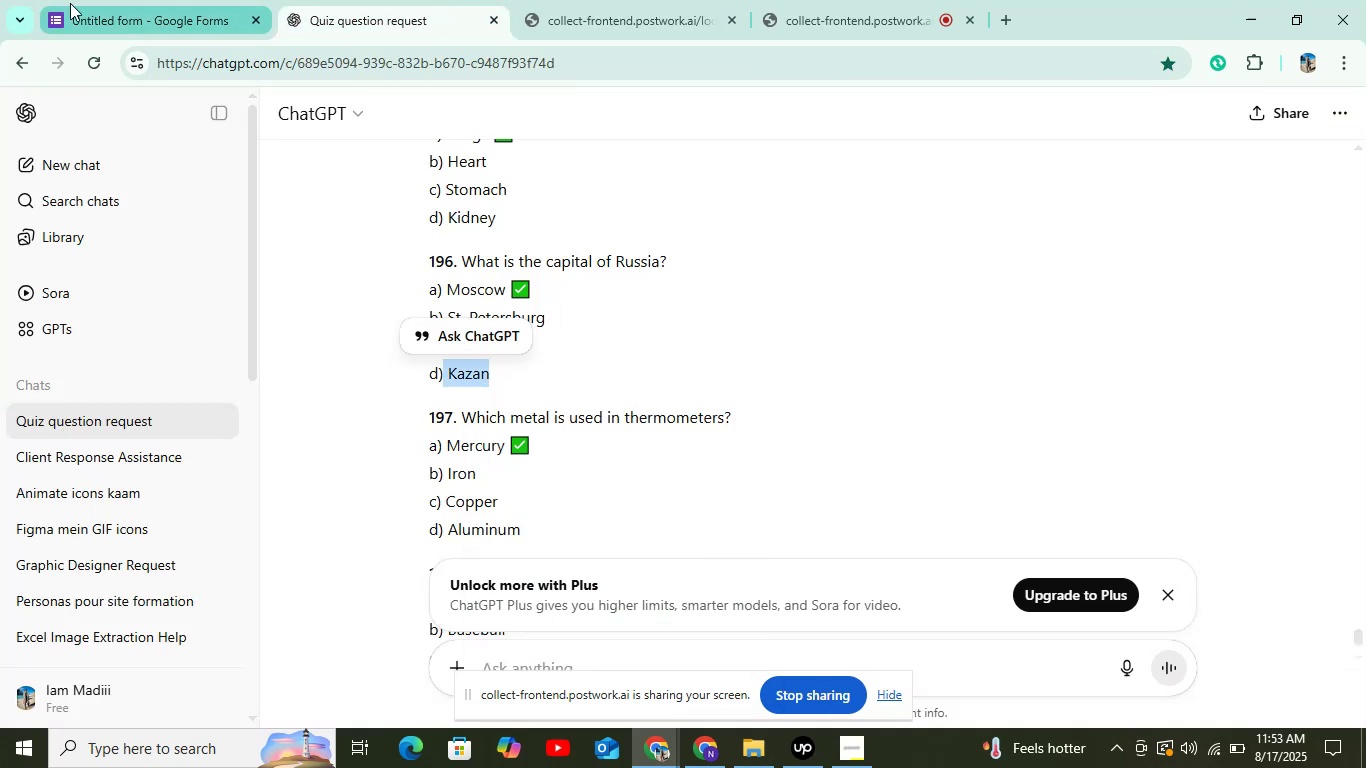 
left_click([122, 24])
 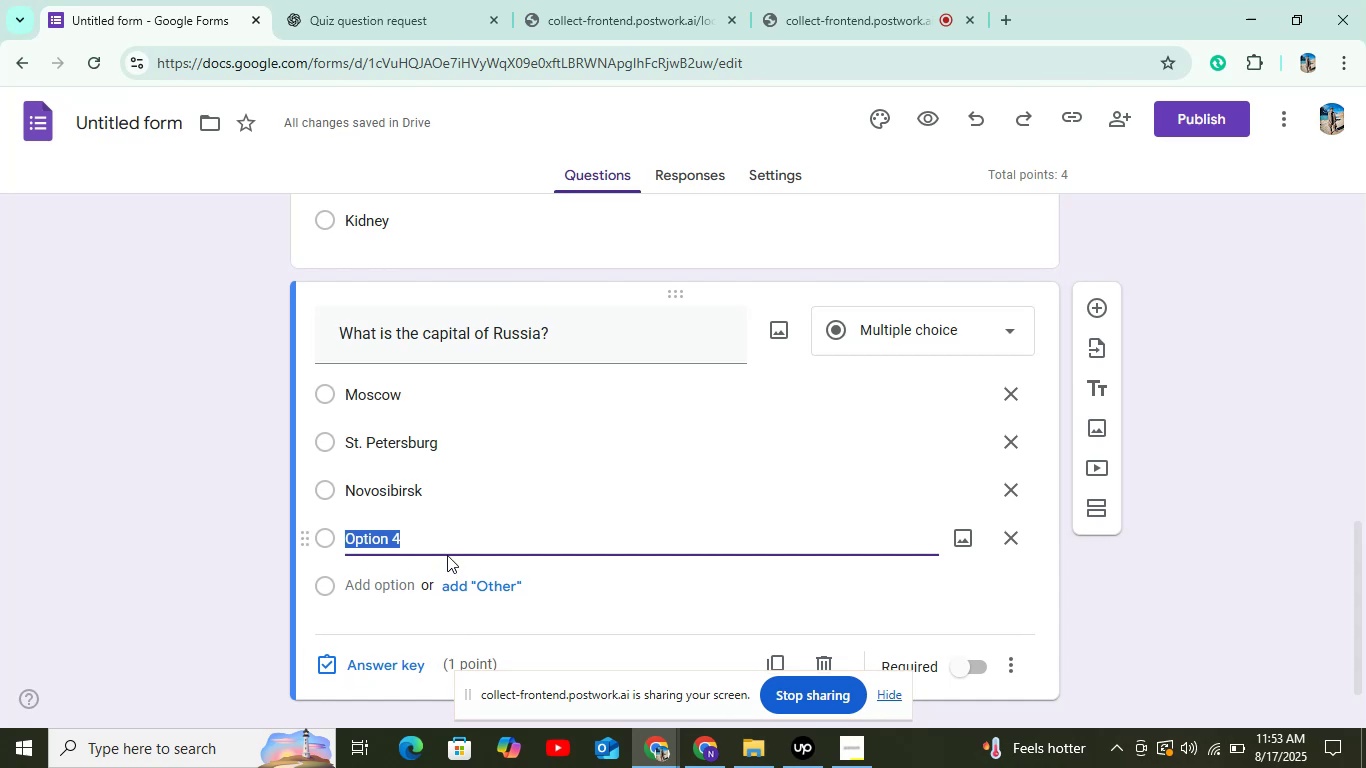 
right_click([438, 540])
 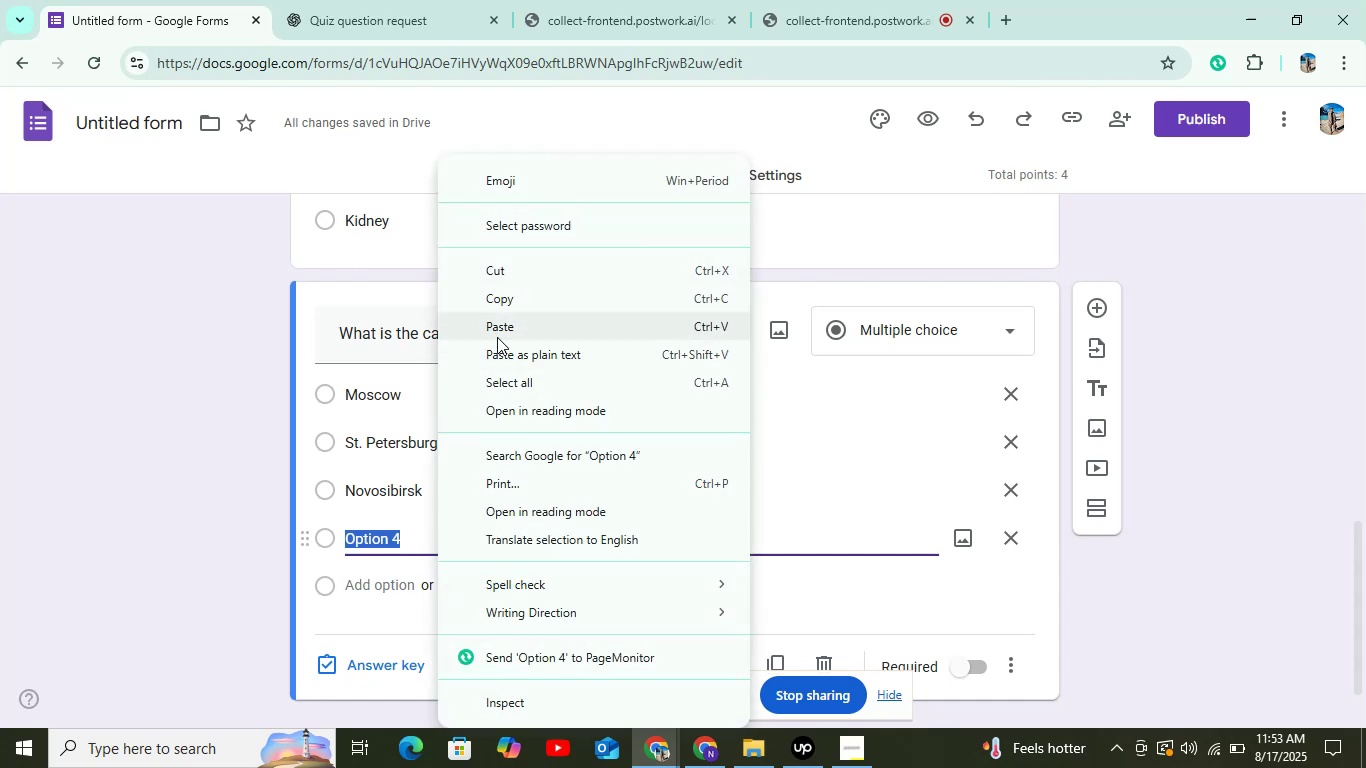 
left_click([497, 331])
 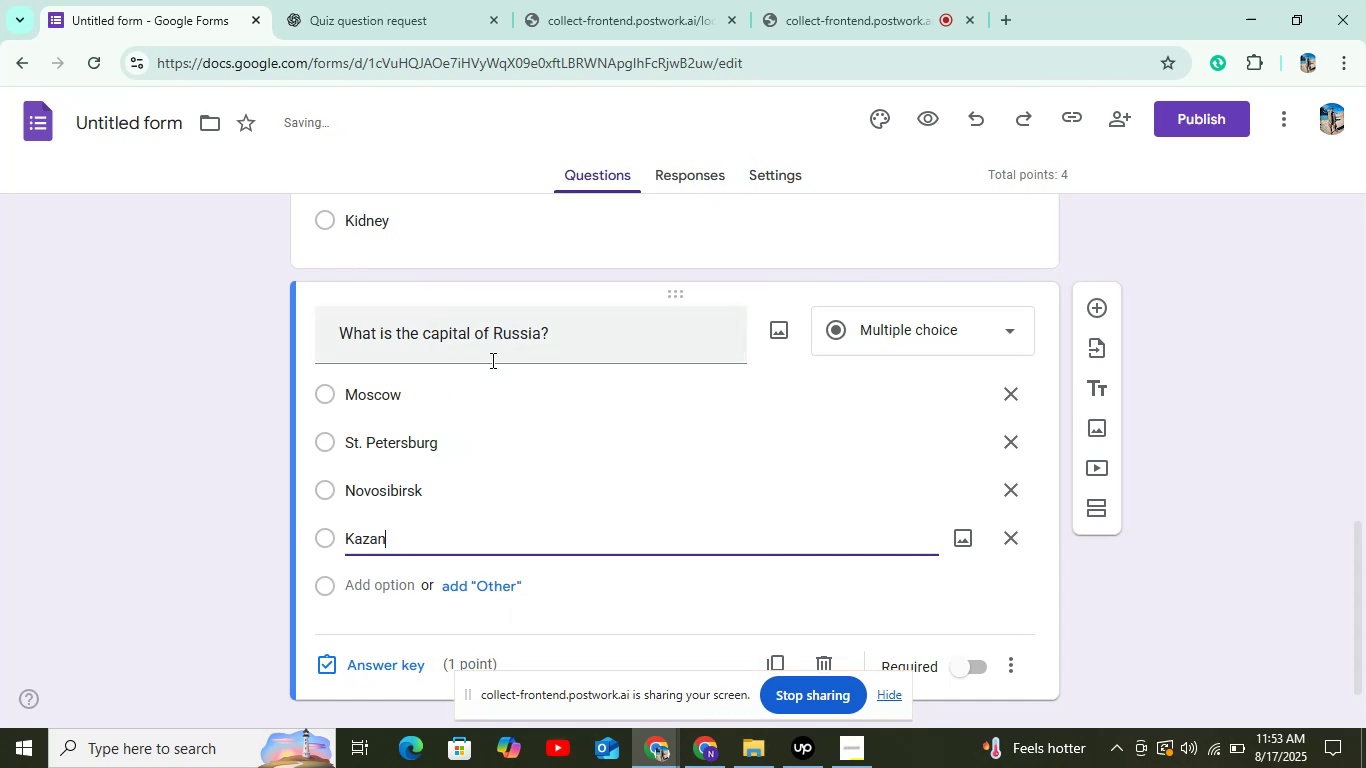 
scroll: coordinate [434, 512], scroll_direction: down, amount: 3.0
 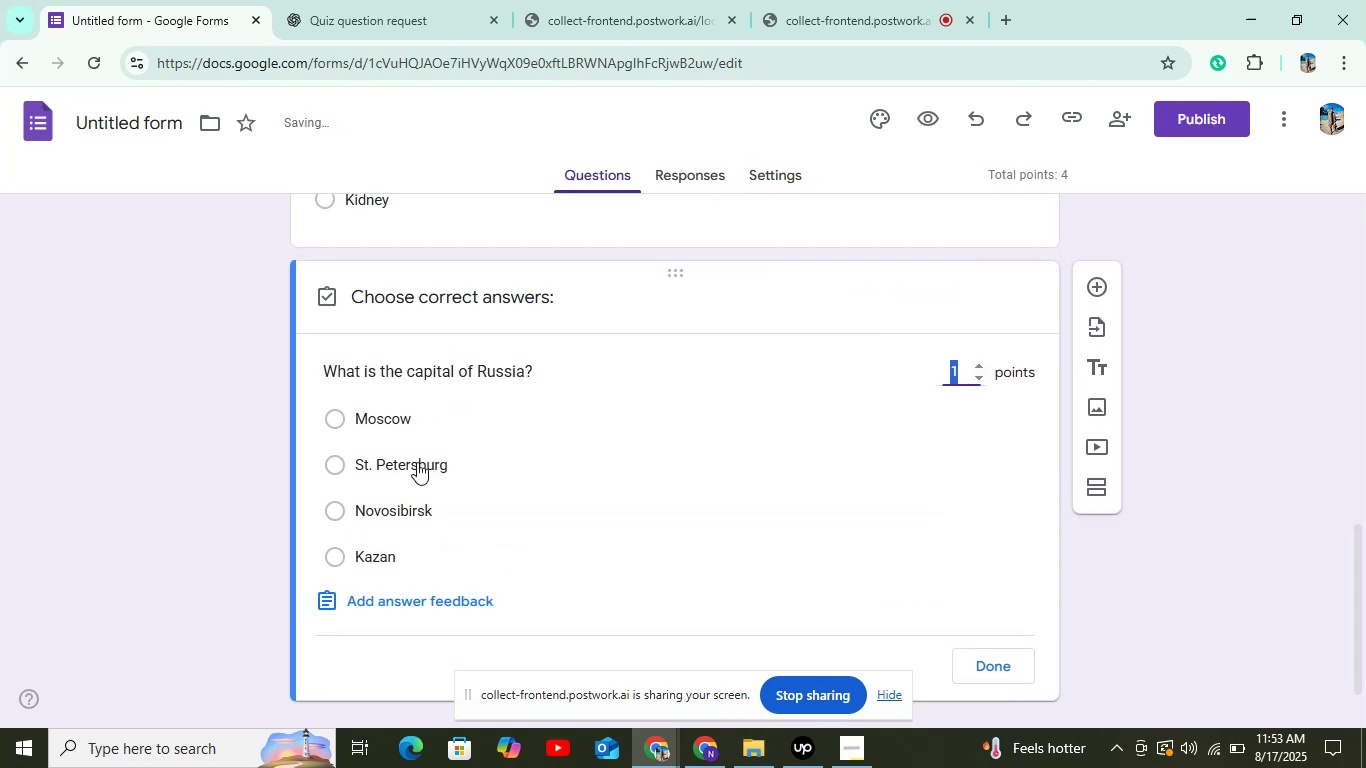 
left_click([405, 413])
 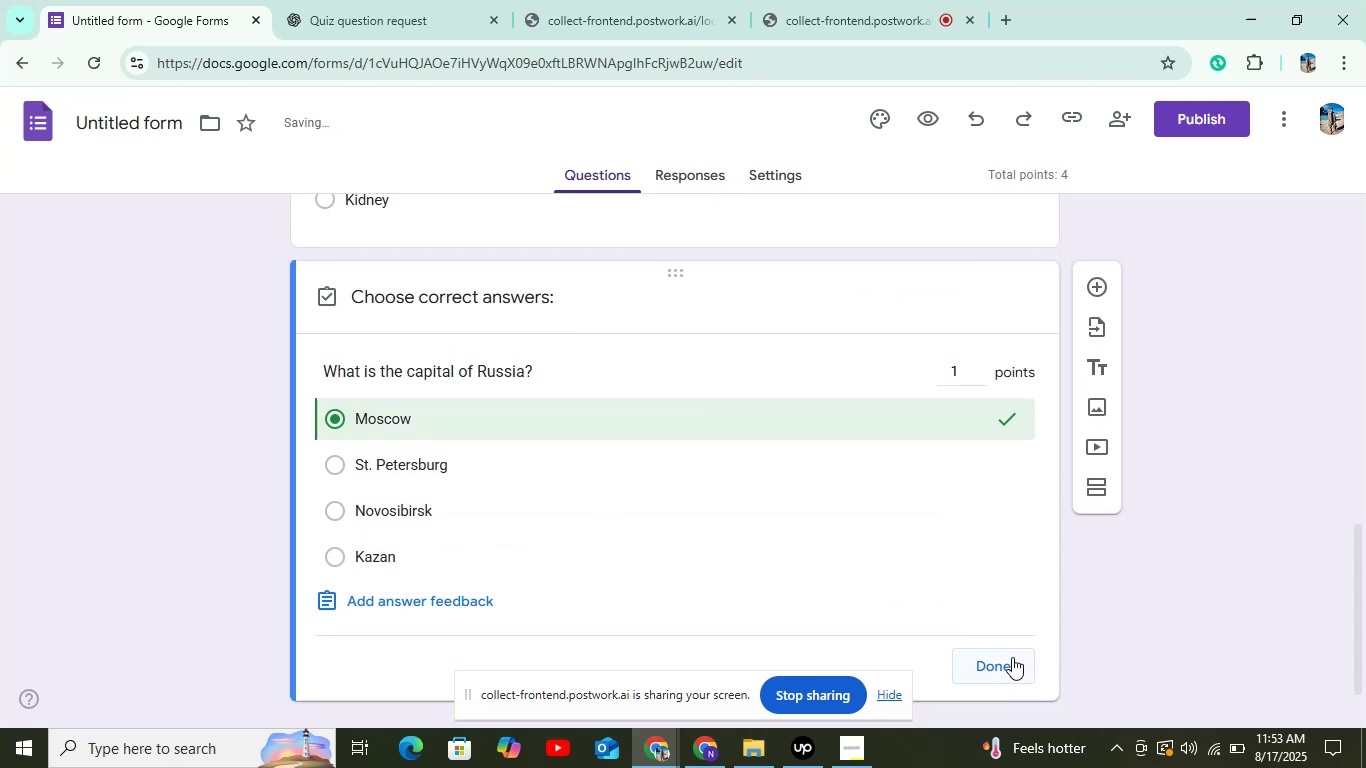 
left_click([1003, 677])
 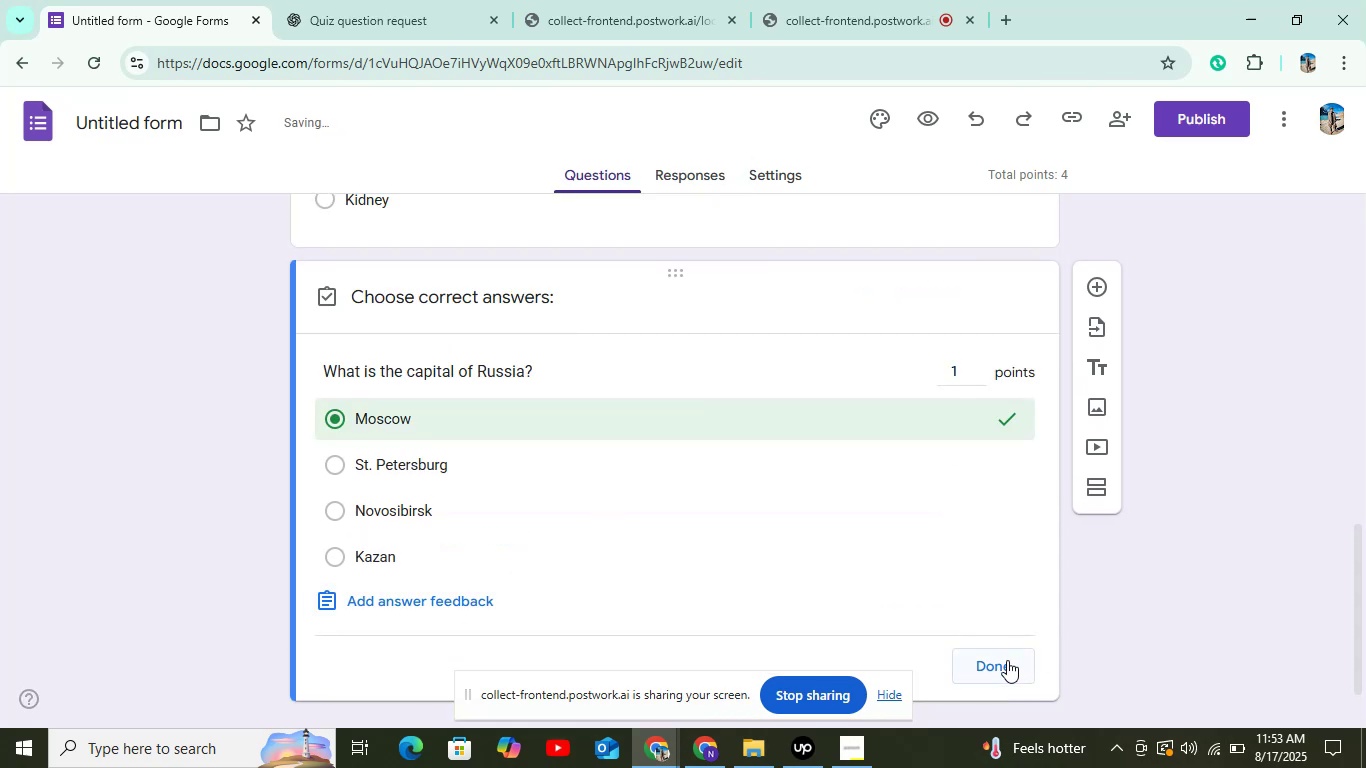 
left_click([1007, 662])
 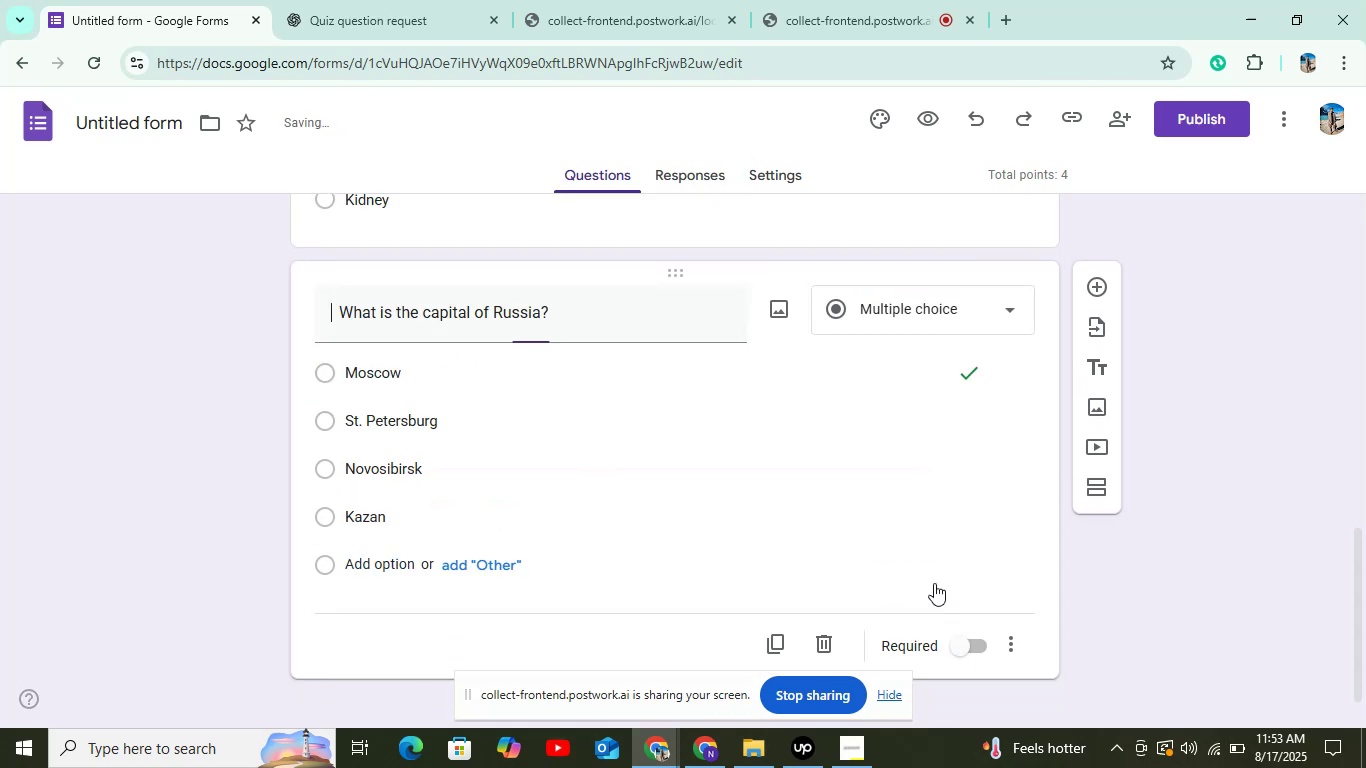 
scroll: coordinate [923, 575], scroll_direction: down, amount: 3.0
 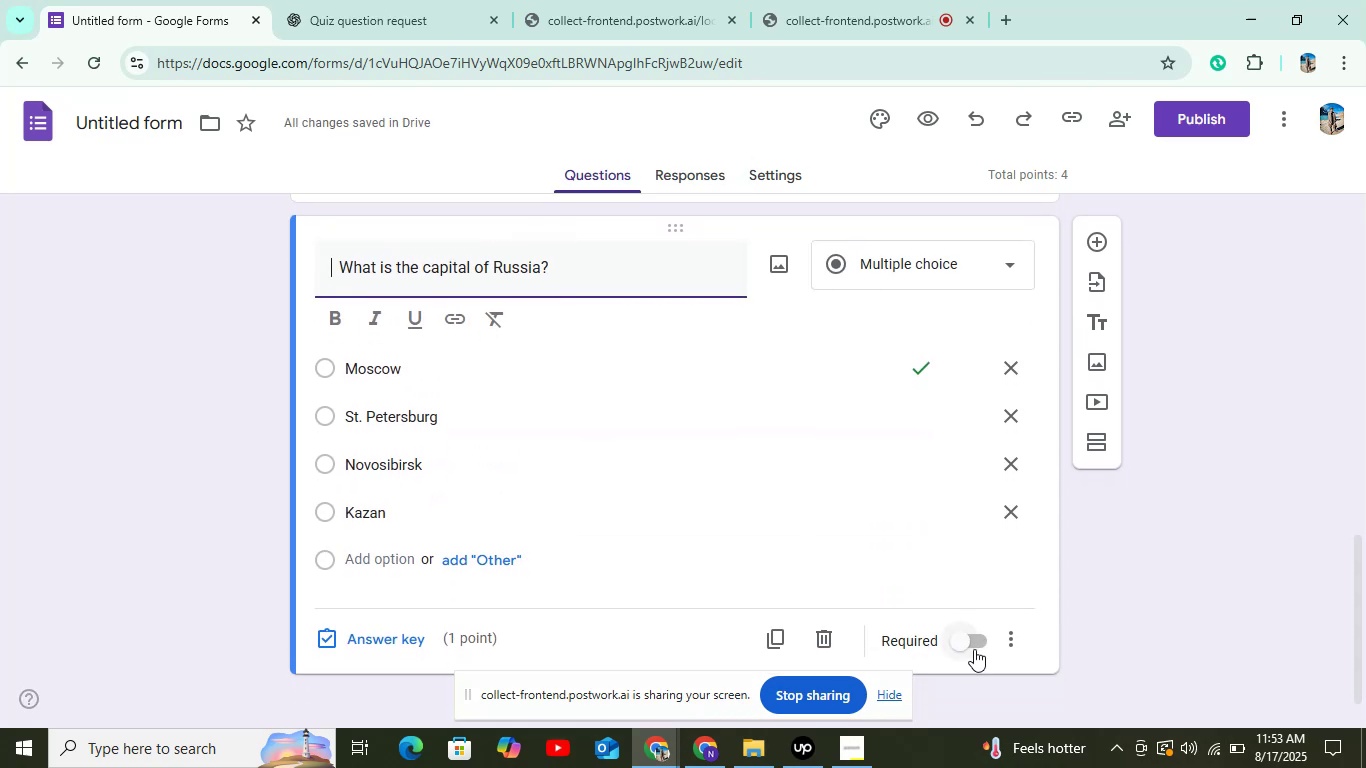 
left_click([974, 649])
 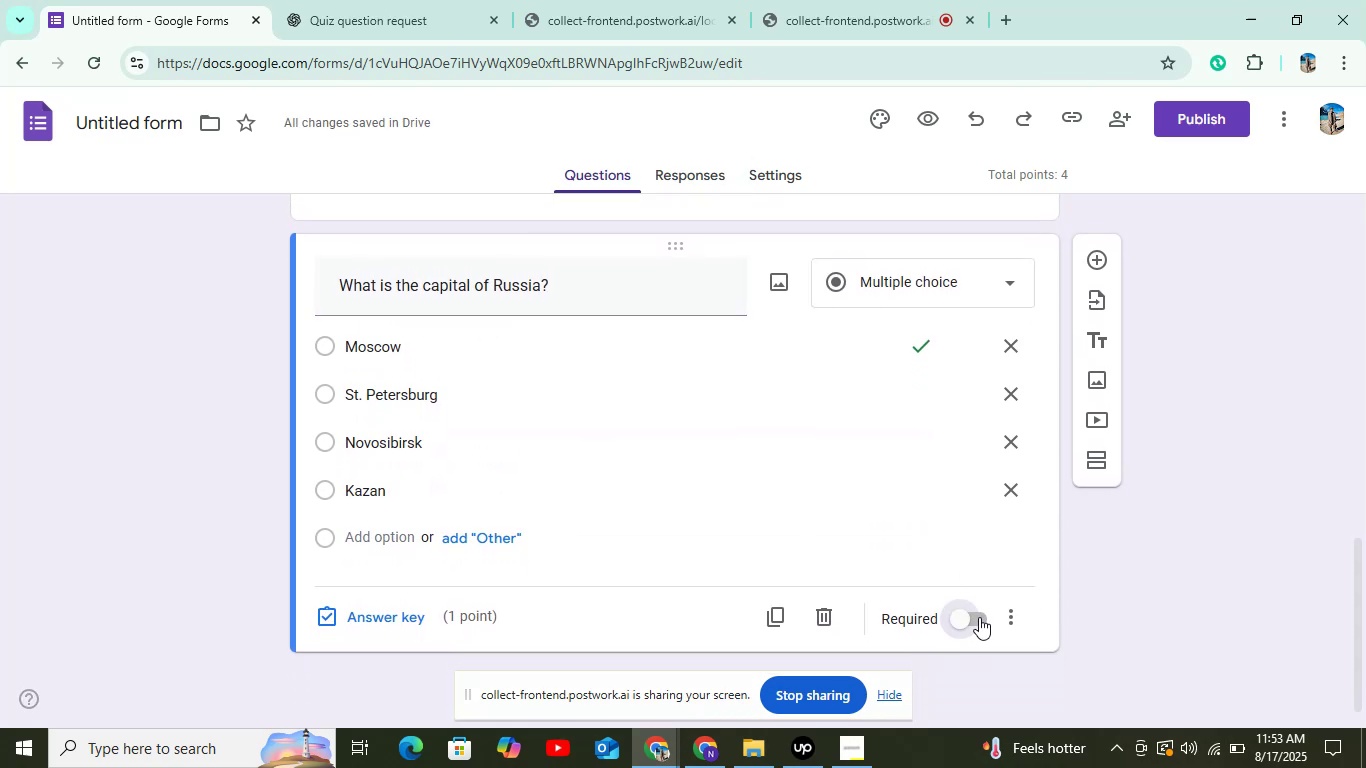 
scroll: coordinate [565, 441], scroll_direction: down, amount: 6.0
 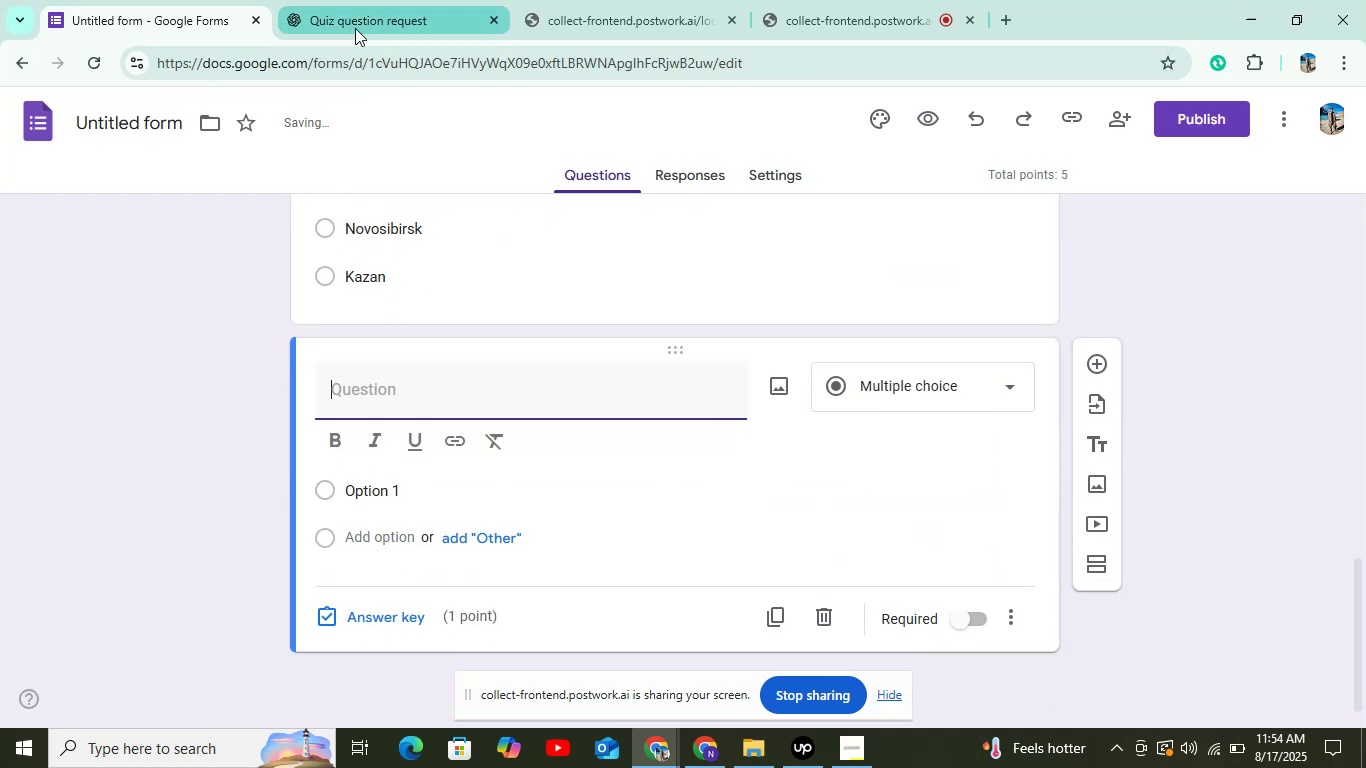 
left_click([355, 28])
 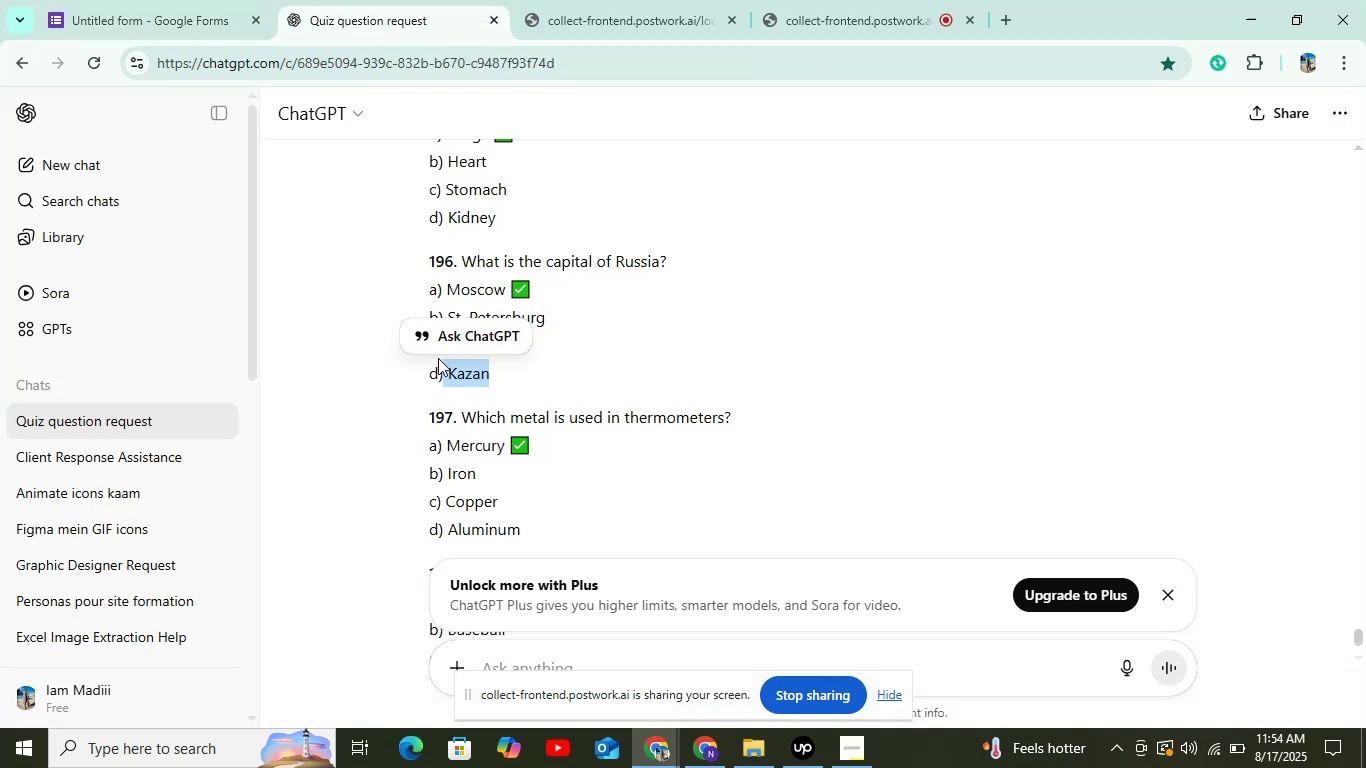 
left_click_drag(start_coordinate=[458, 422], to_coordinate=[729, 412])
 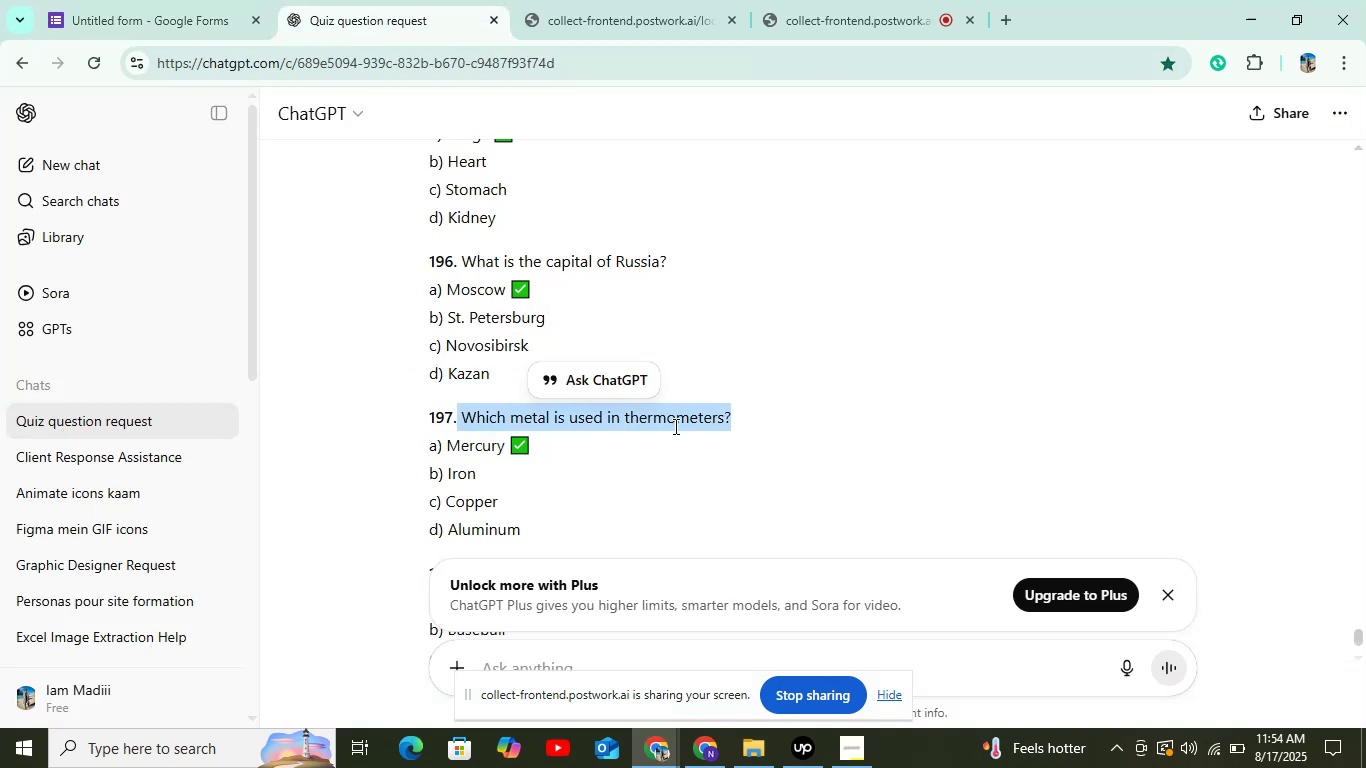 
right_click([674, 427])
 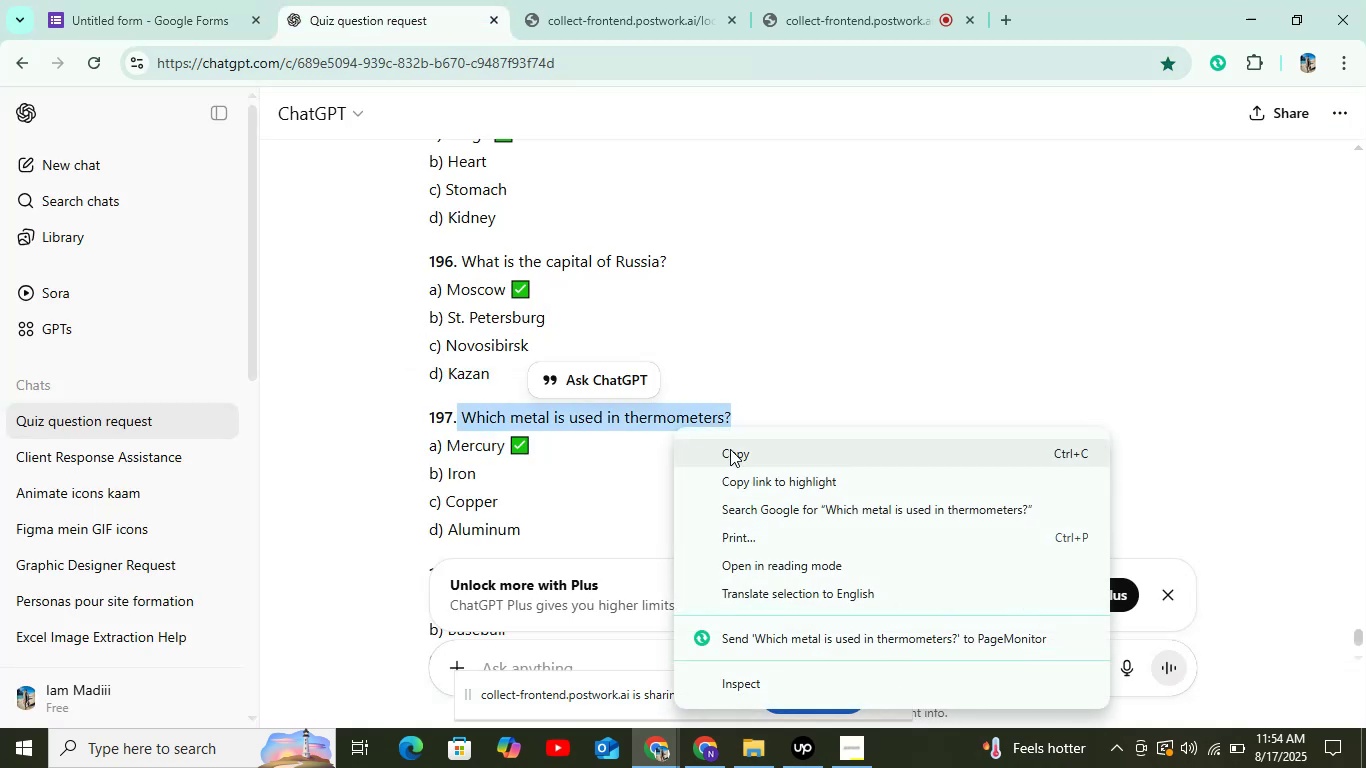 
left_click([731, 453])
 